 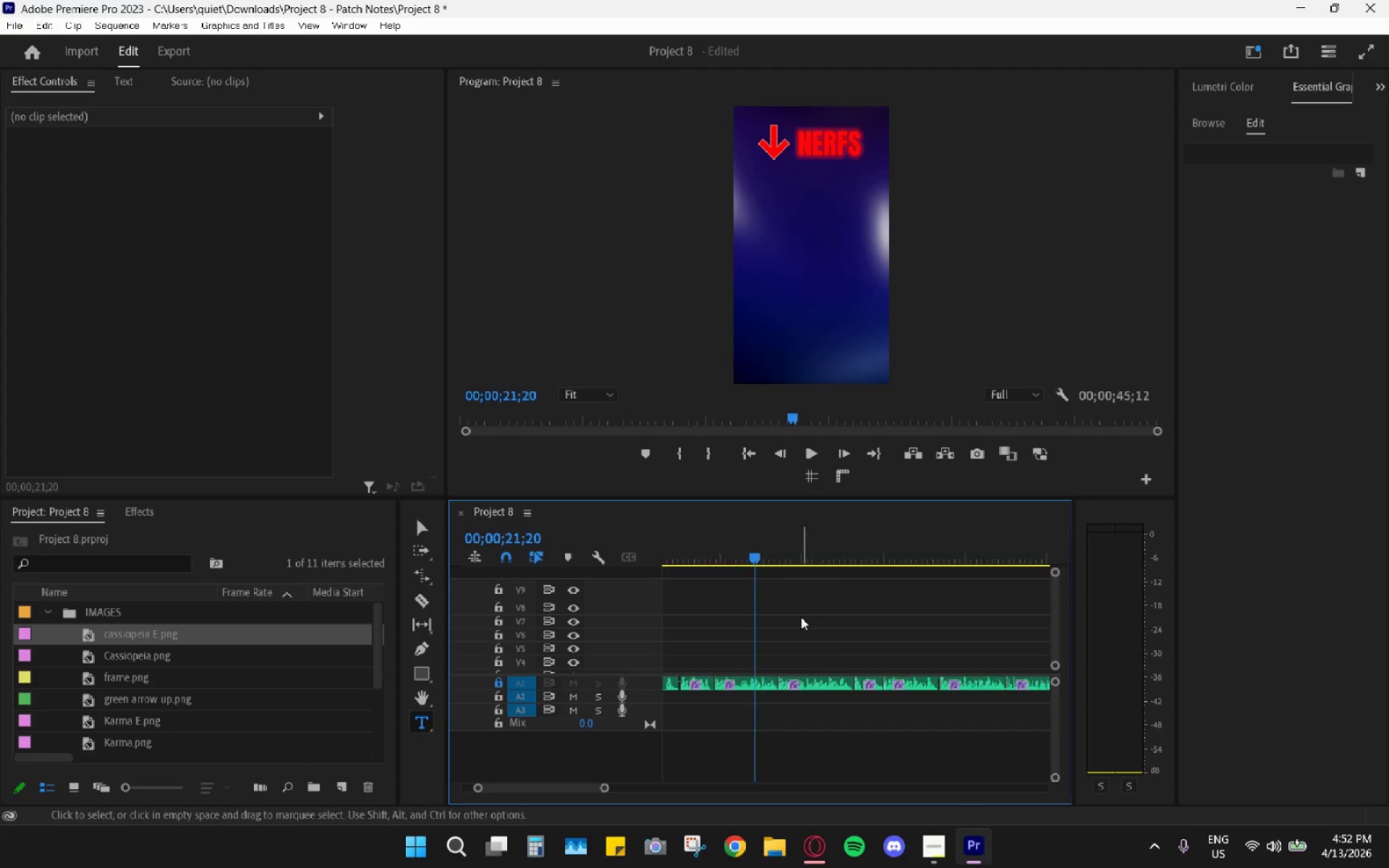 
scroll: coordinate [800, 617], scroll_direction: up, amount: 11.0
 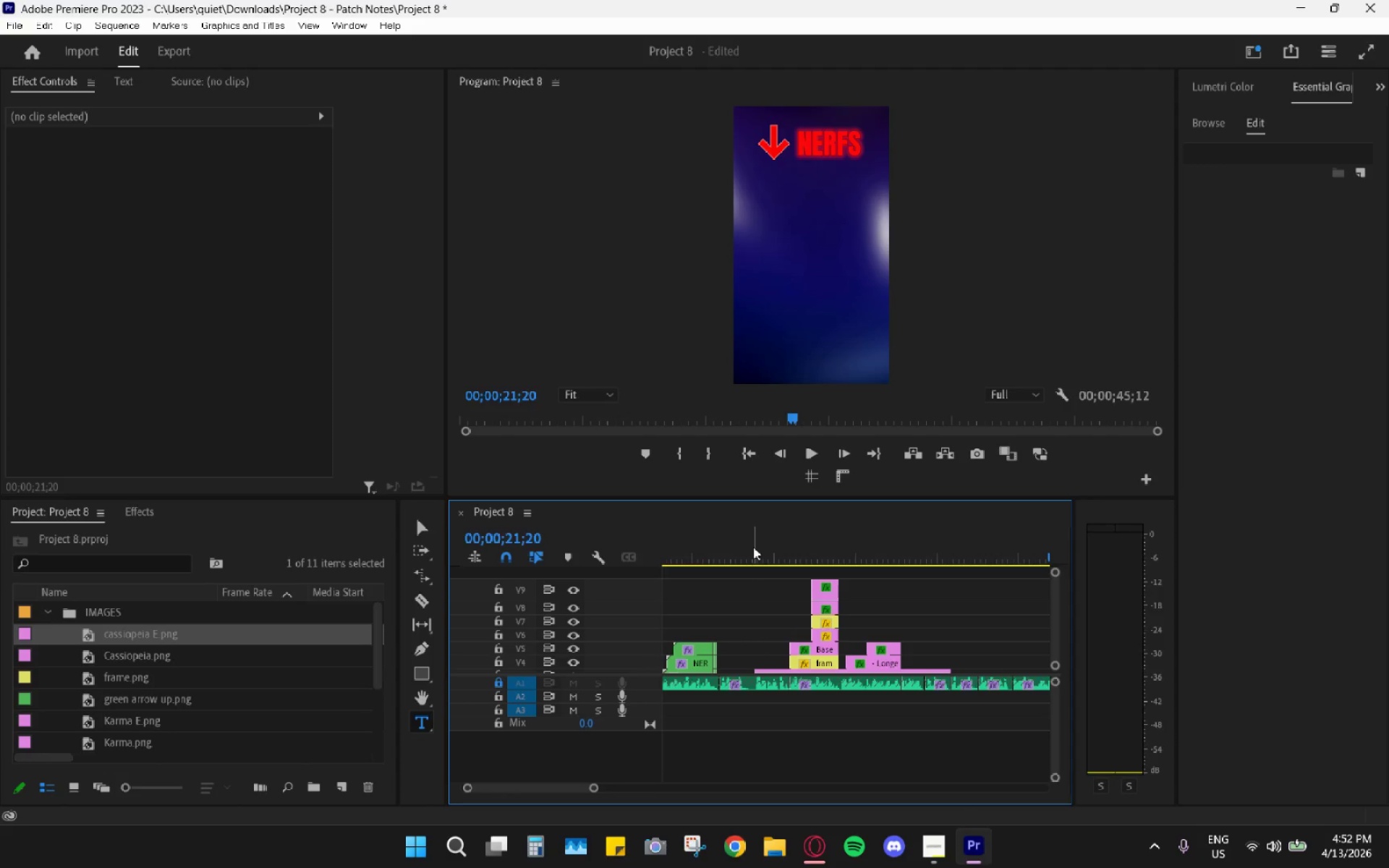 
left_click_drag(start_coordinate=[762, 536], to_coordinate=[744, 530])
 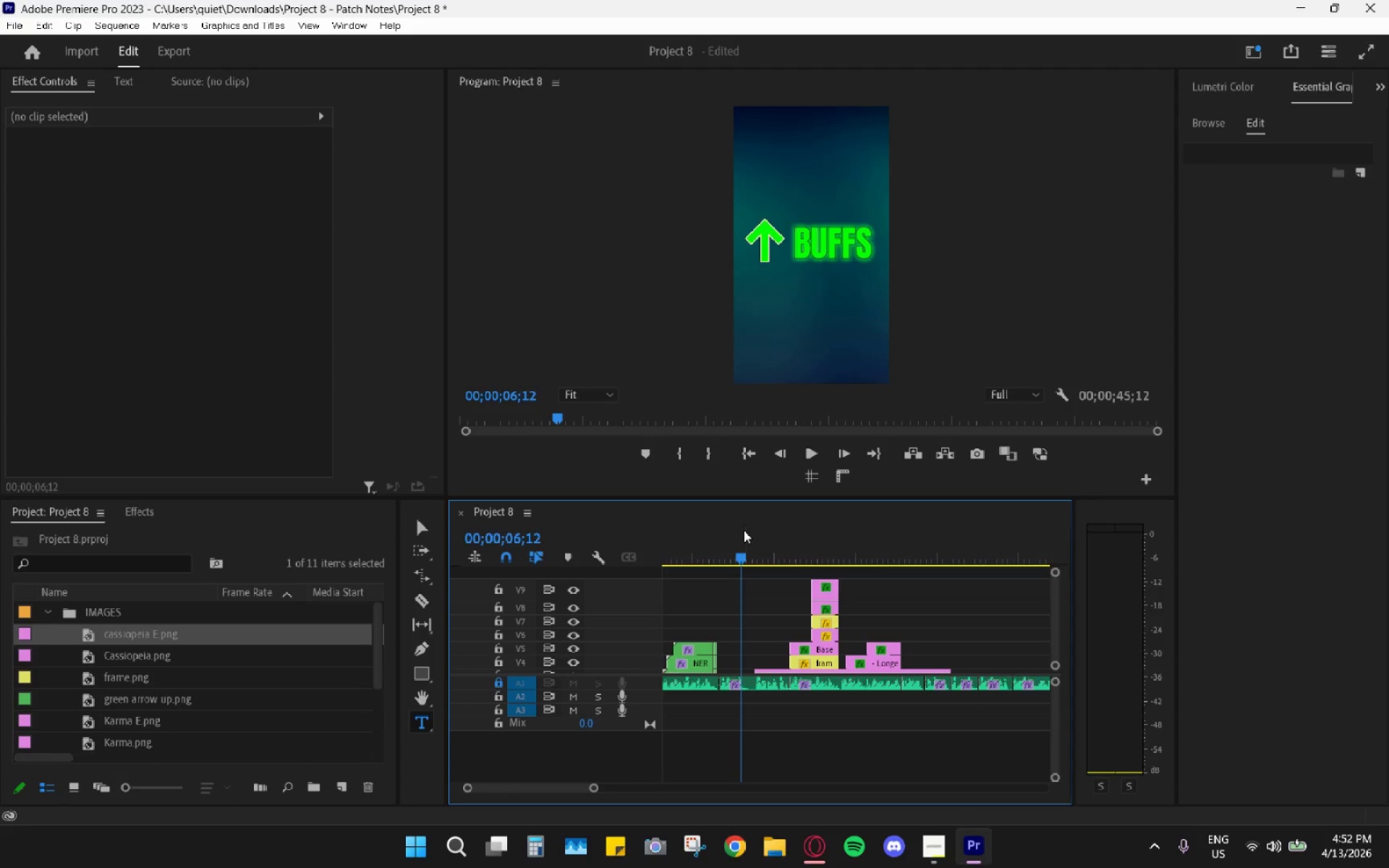 
key(Space)
 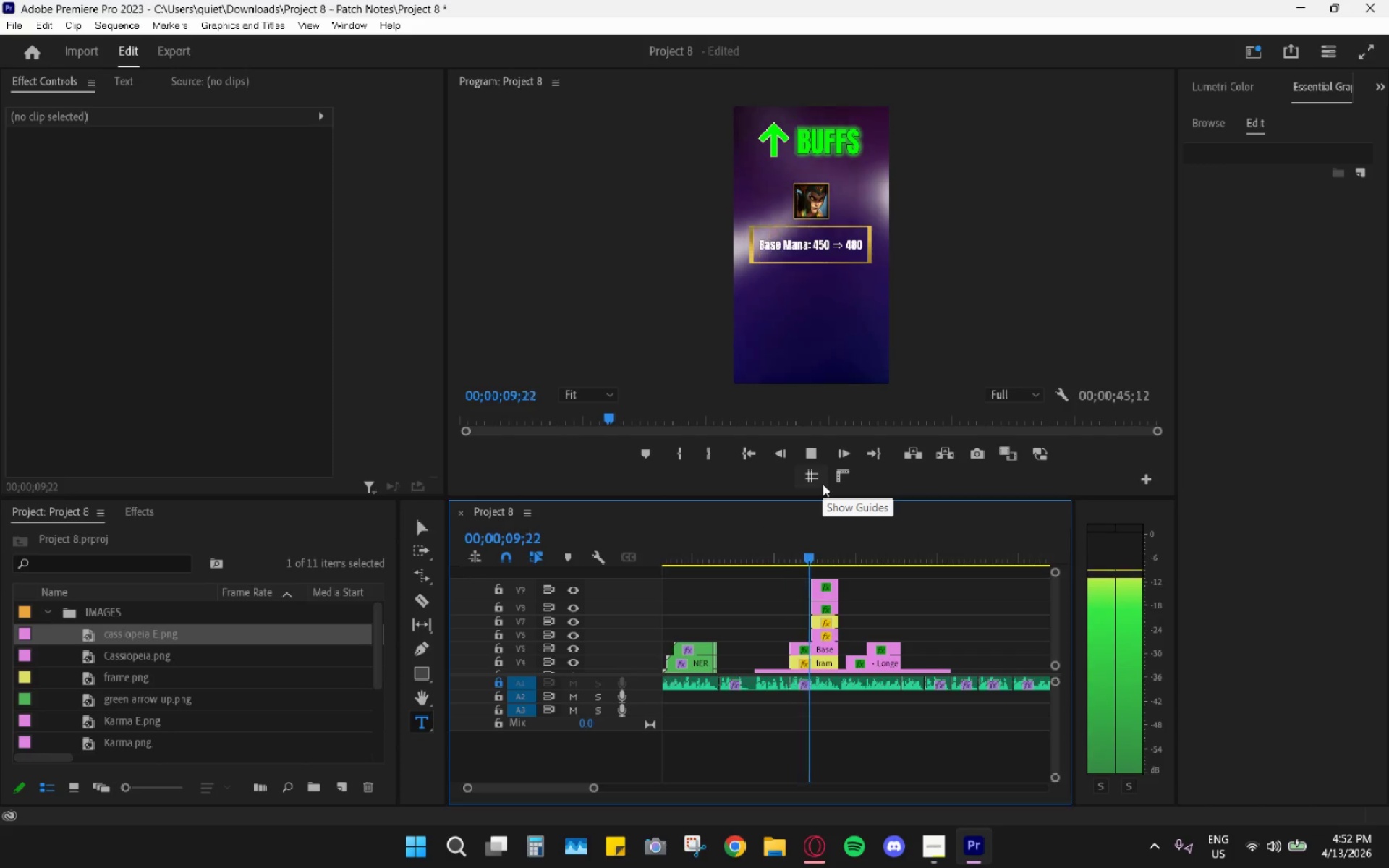 
key(Space)
 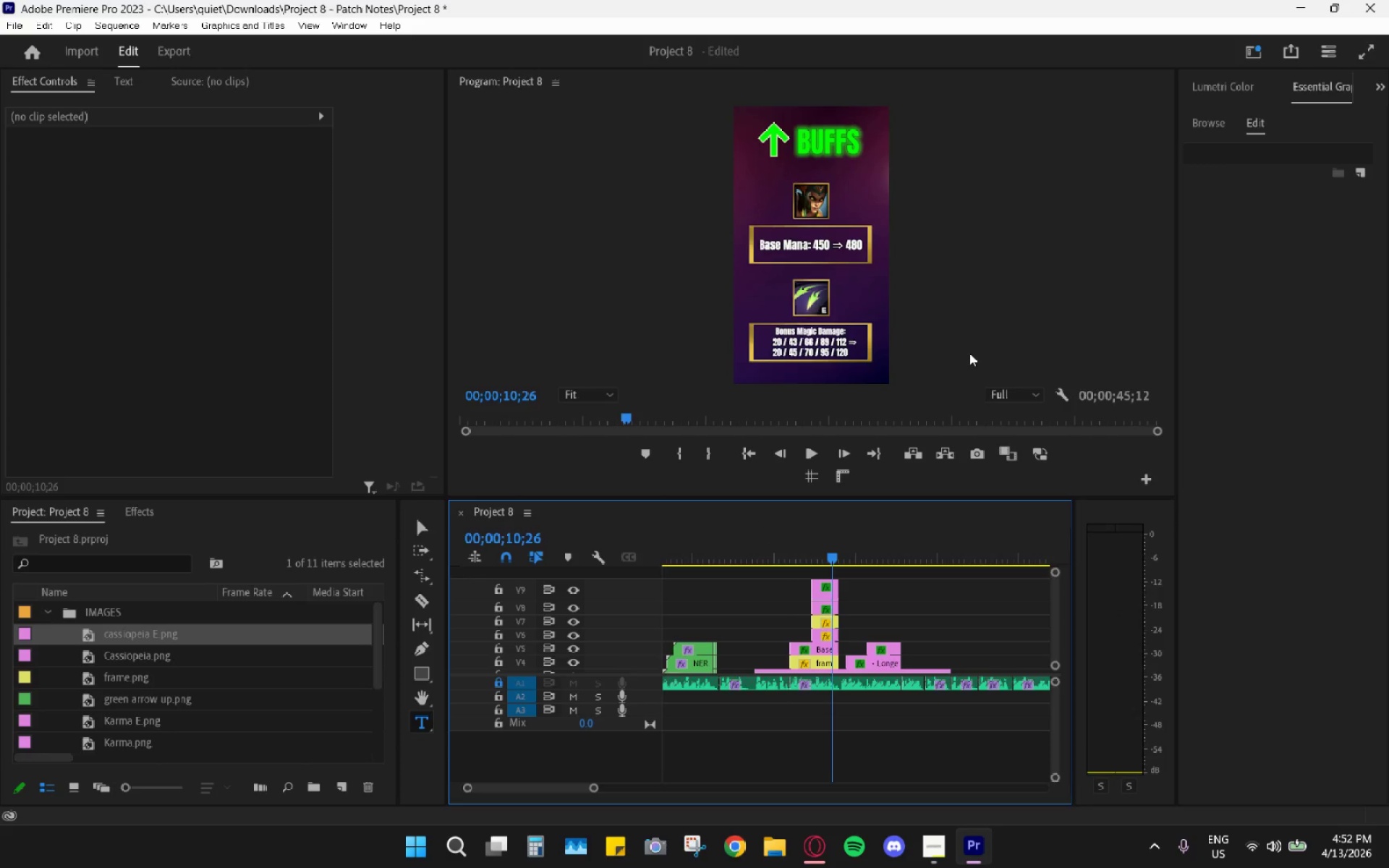 
wait(6.33)
 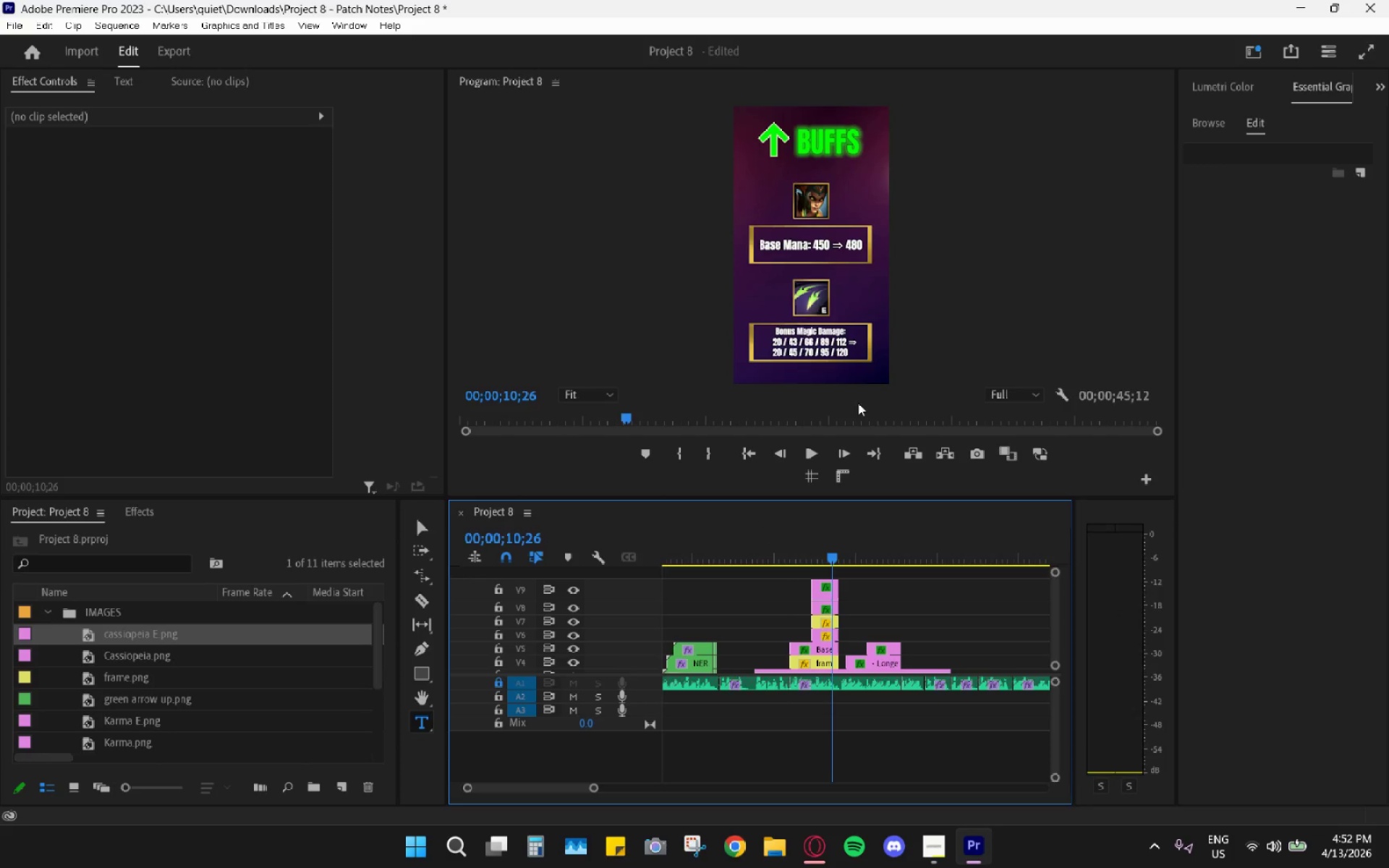 
left_click([587, 388])
 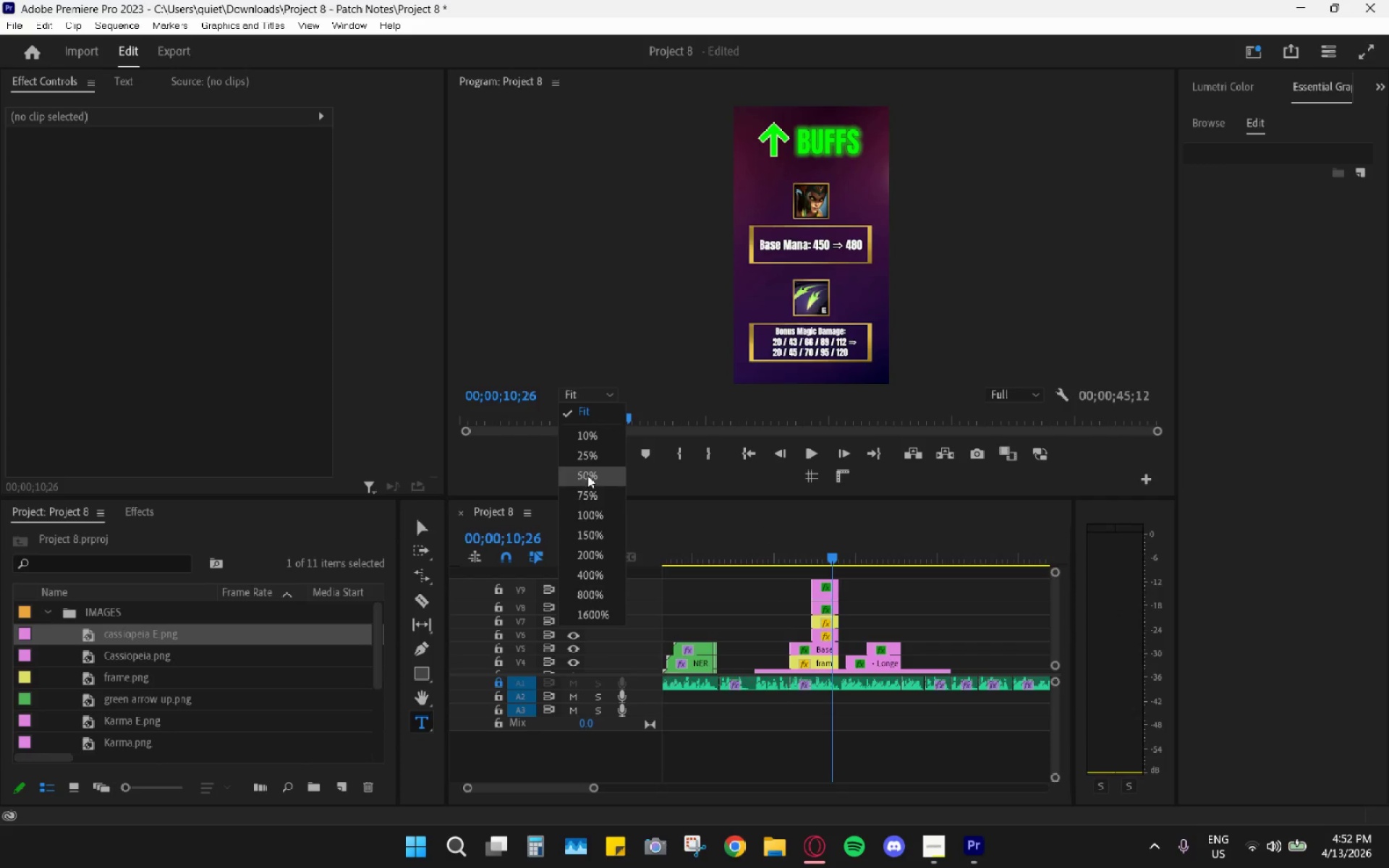 
left_click([590, 482])
 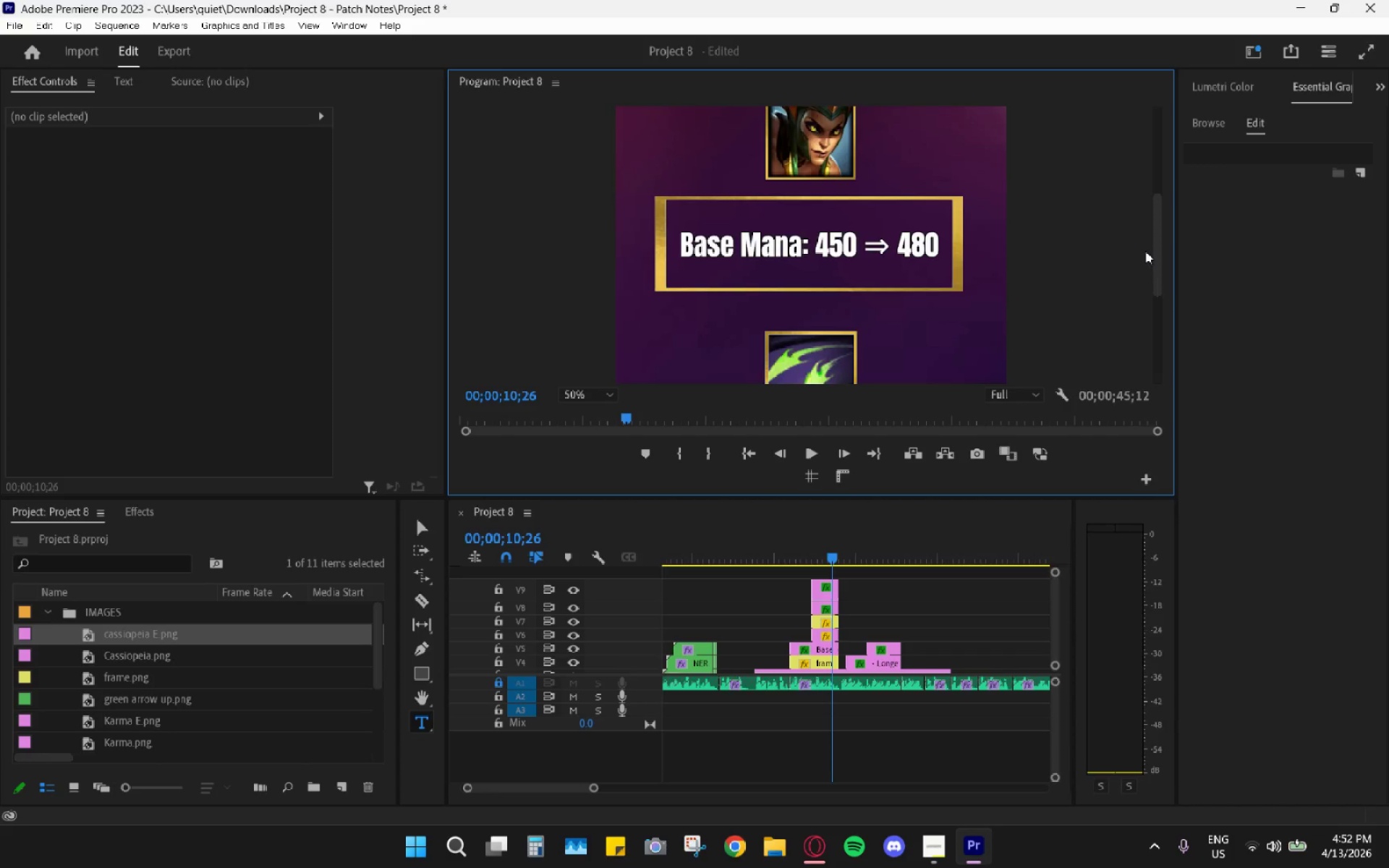 
left_click_drag(start_coordinate=[1160, 255], to_coordinate=[1165, 273])
 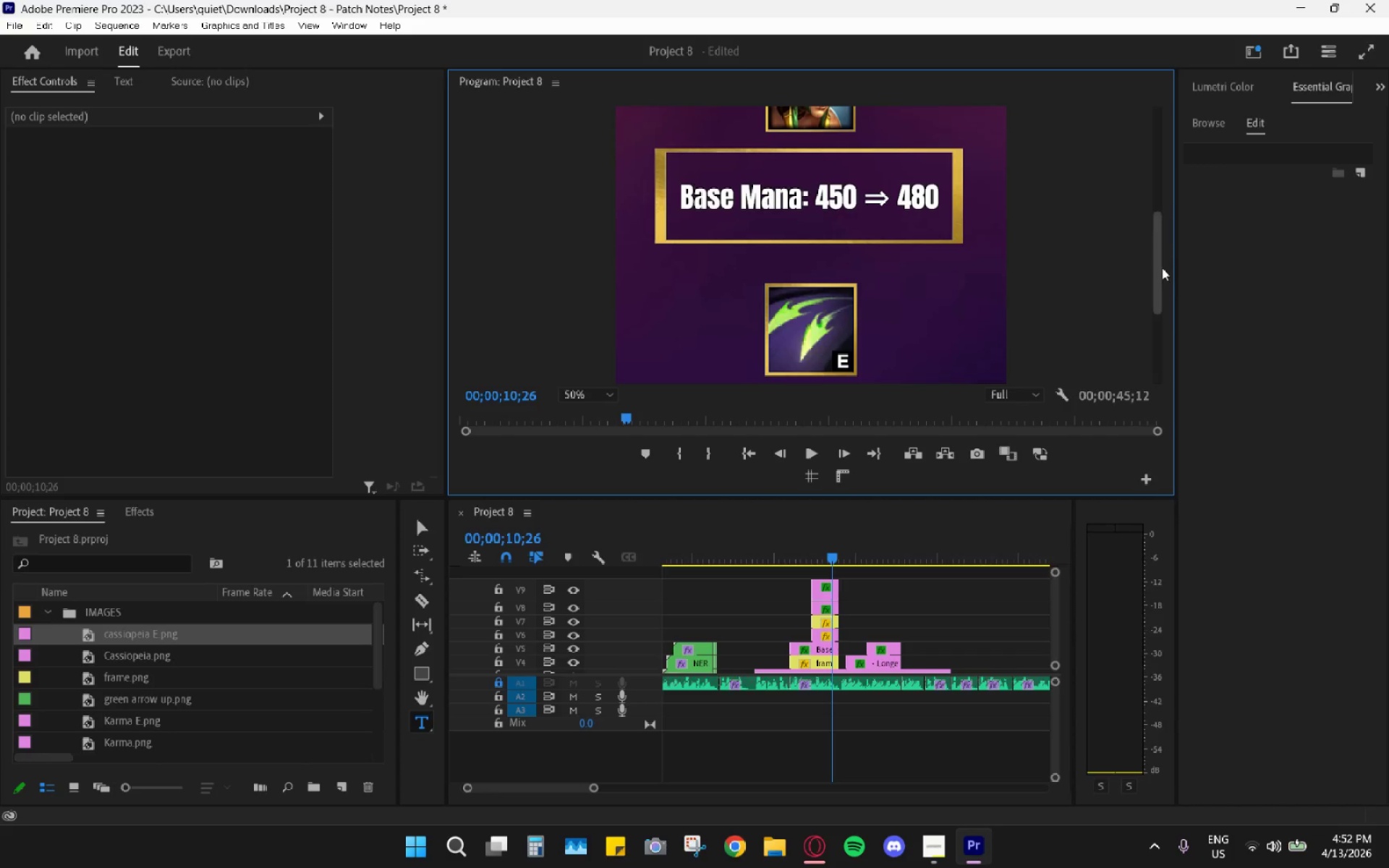 
left_click_drag(start_coordinate=[1159, 269], to_coordinate=[1162, 294])
 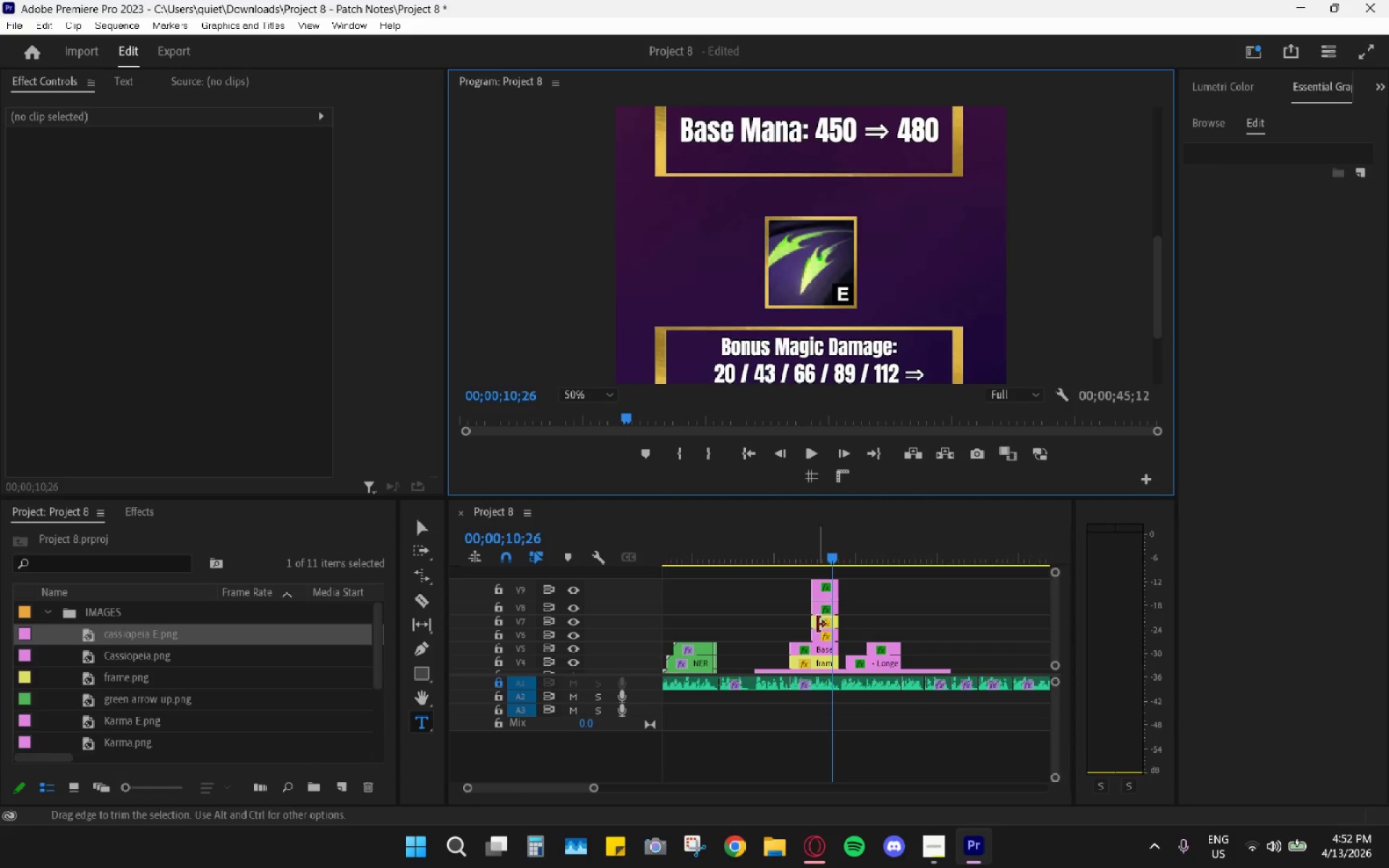 
hold_key(key=AltLeft, duration=0.67)
scroll: coordinate [831, 613], scroll_direction: up, amount: 11.0
 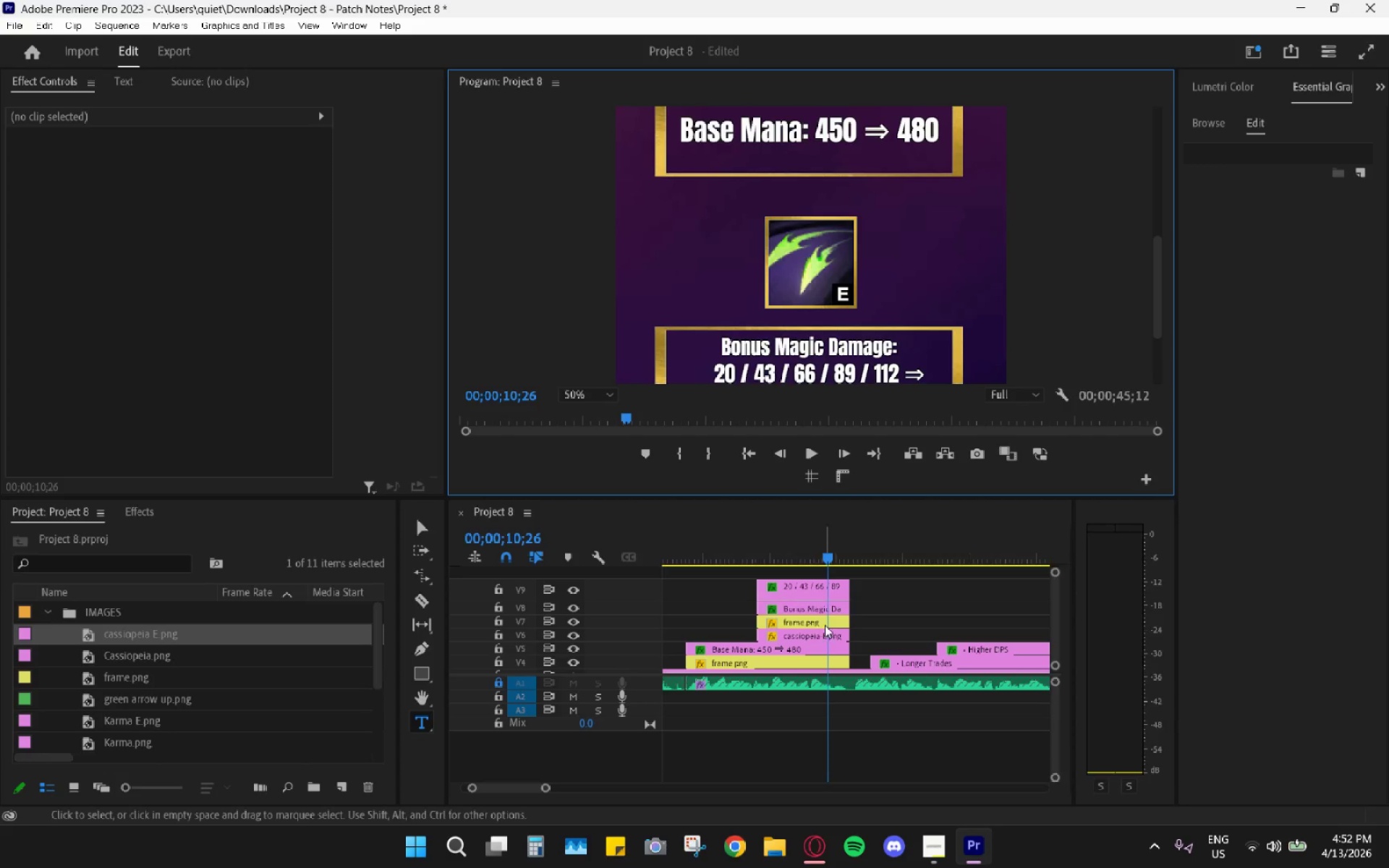 
left_click([825, 624])
 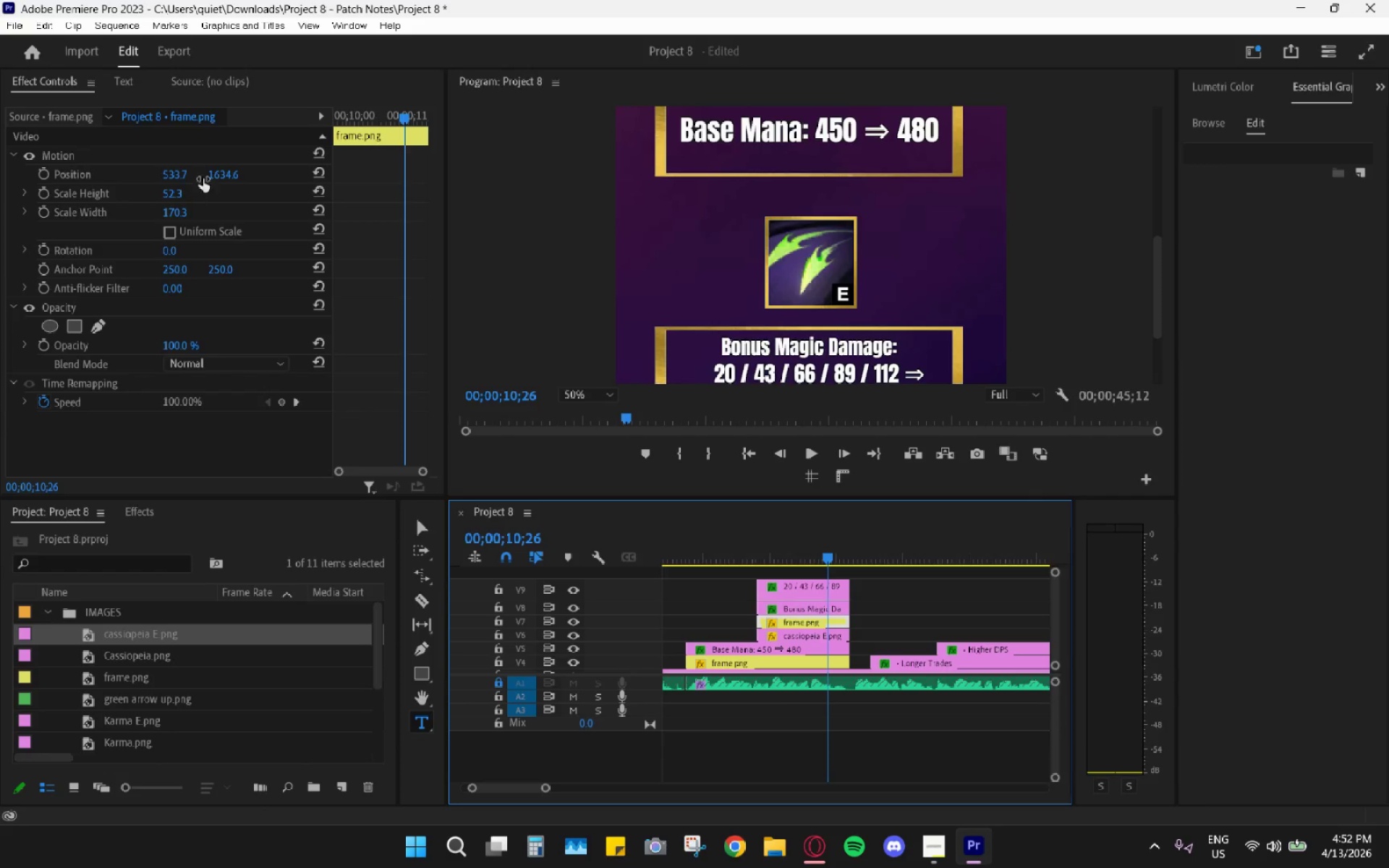 
left_click_drag(start_coordinate=[233, 173], to_coordinate=[218, 180])
 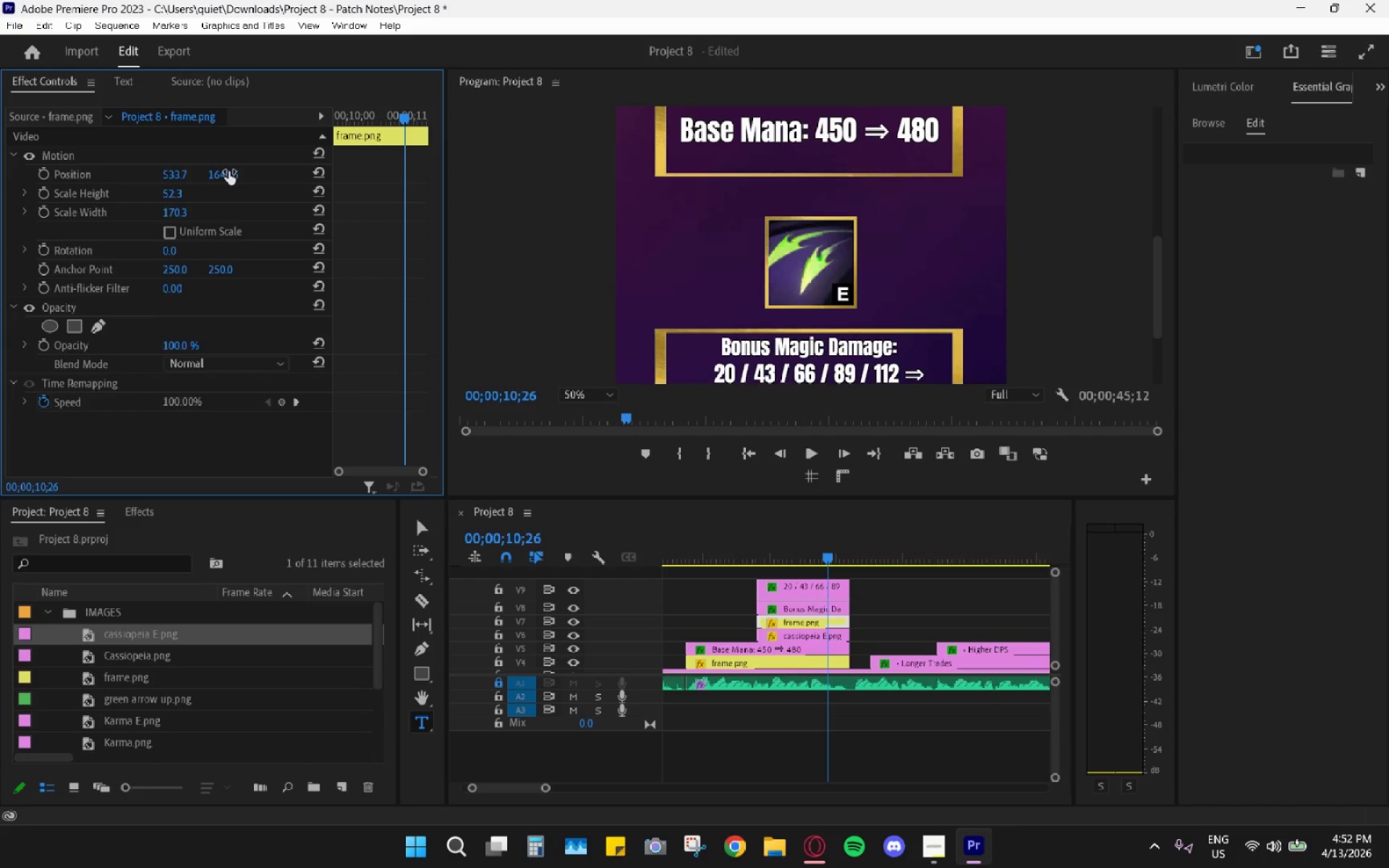 
key(Control+Z)
 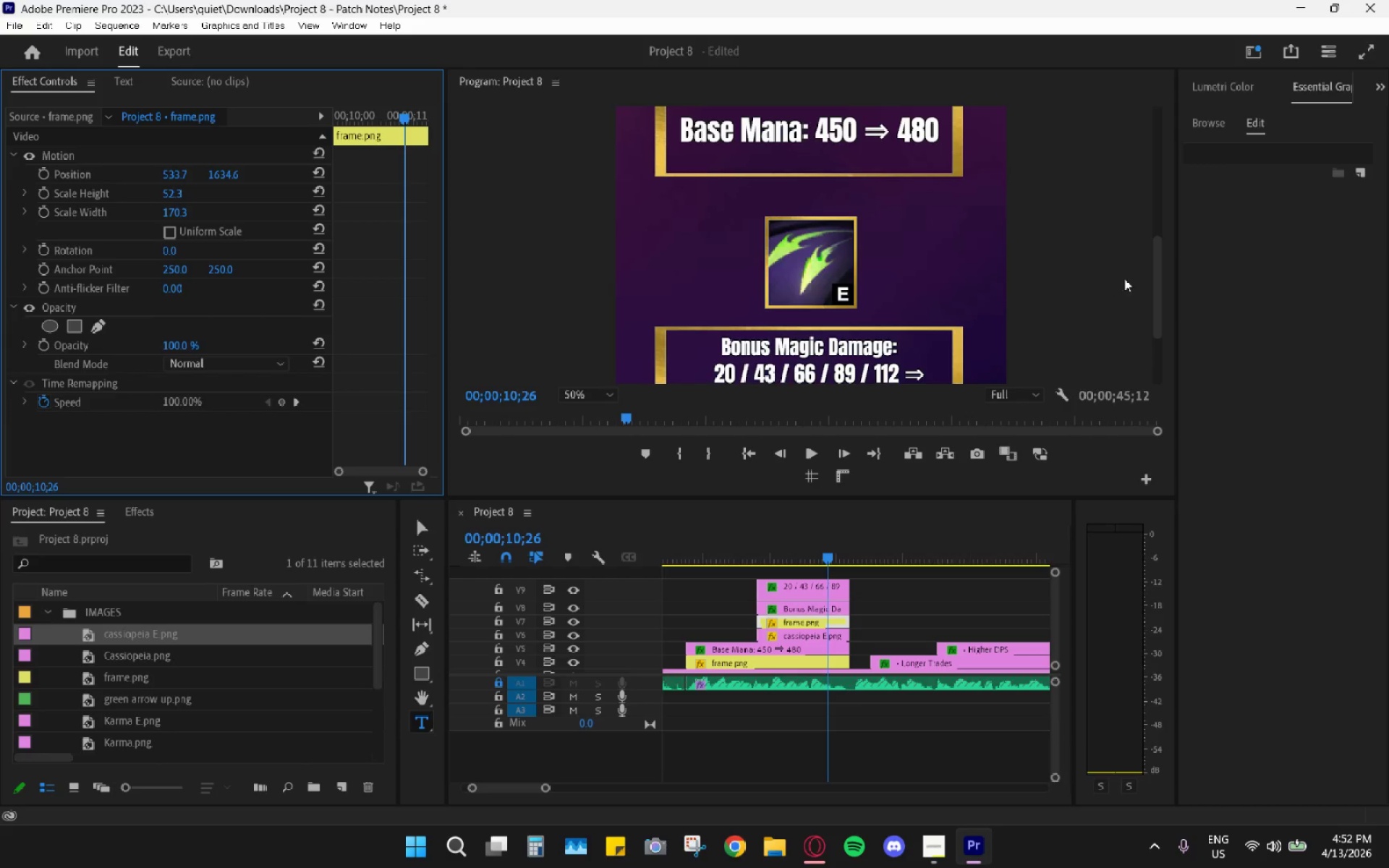 
left_click_drag(start_coordinate=[1165, 295], to_coordinate=[1167, 330])
 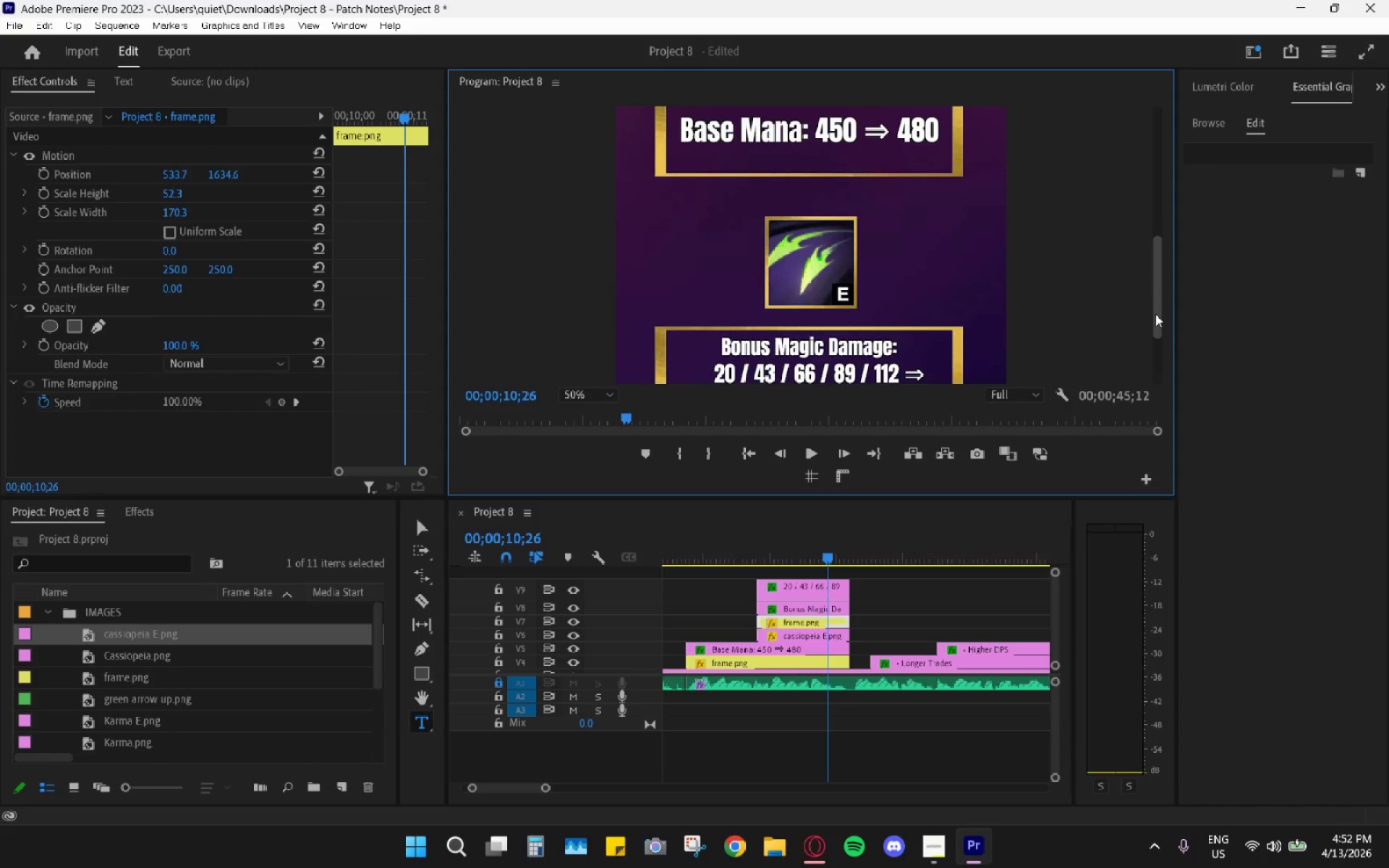 
left_click_drag(start_coordinate=[1155, 315], to_coordinate=[1153, 343])
 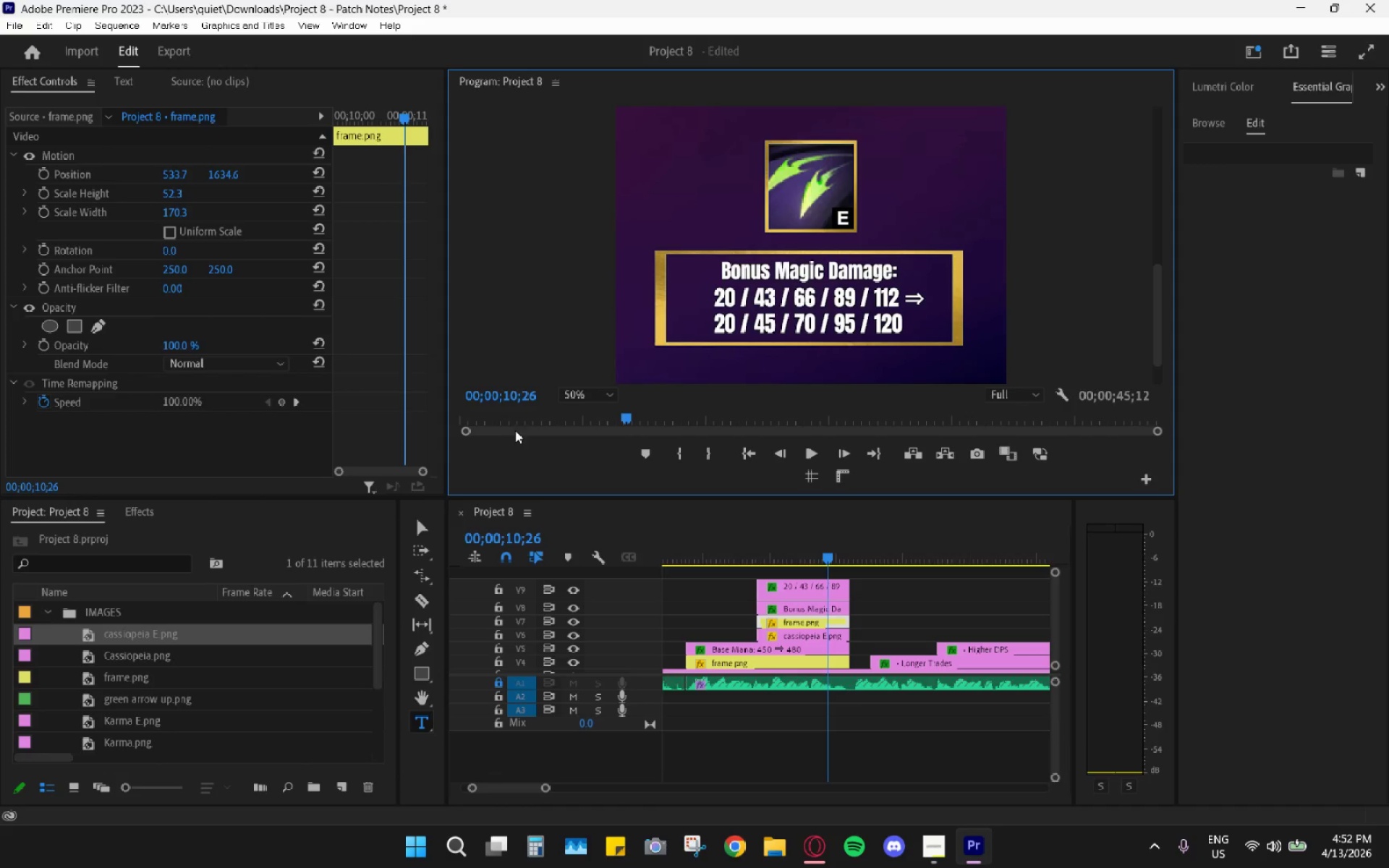 
double_click([588, 409])
 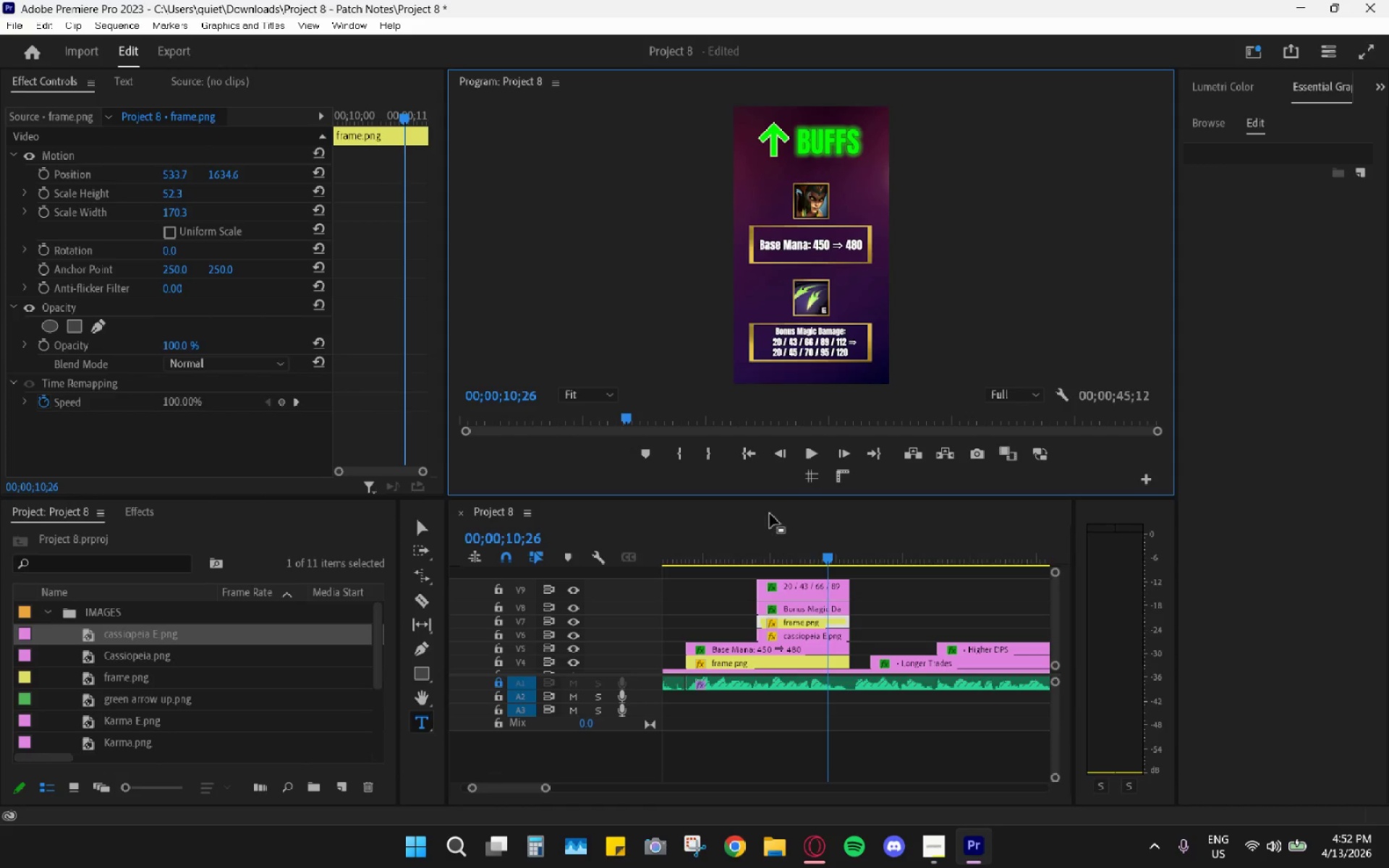 
key(Space)
 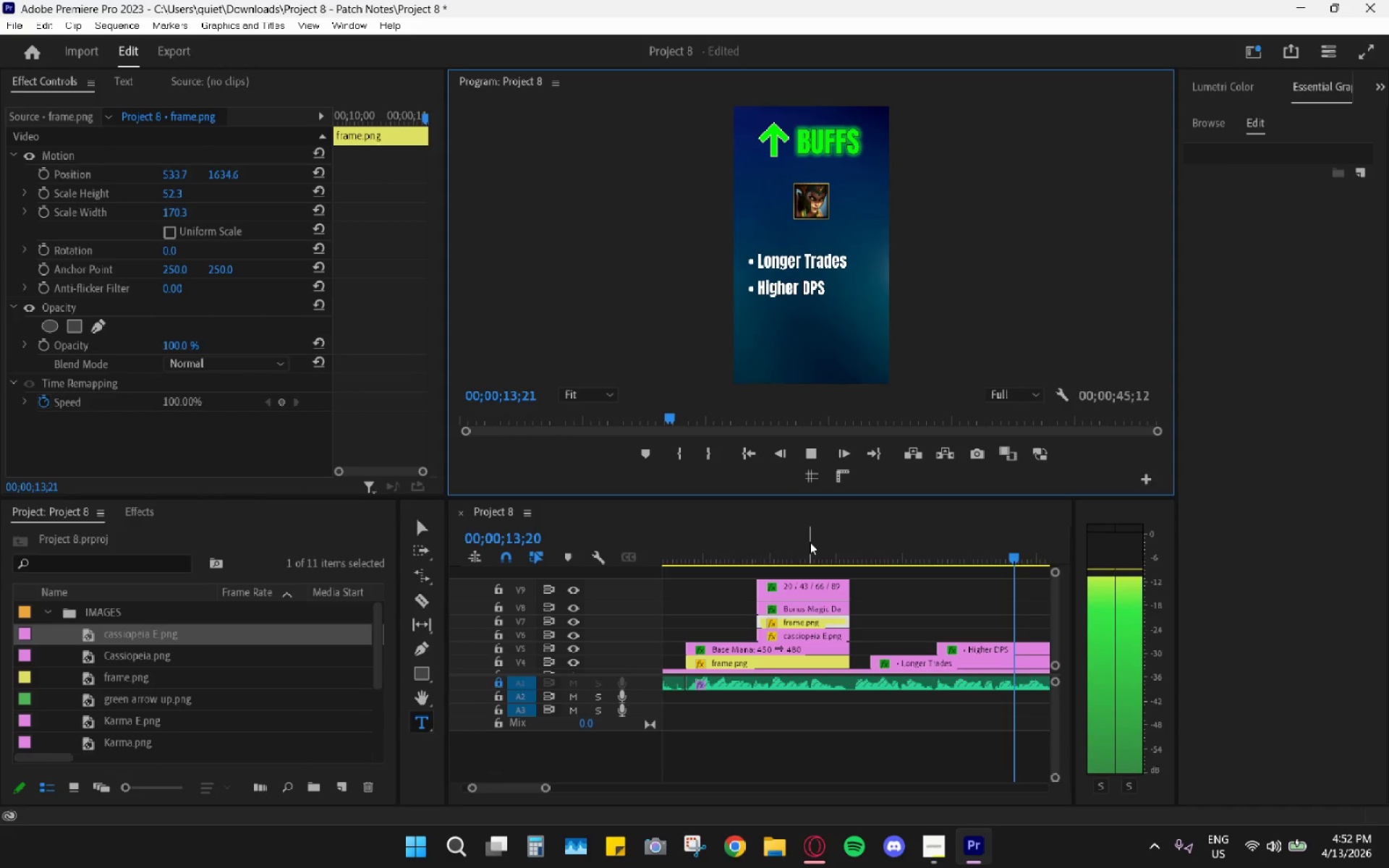 
key(Space)
 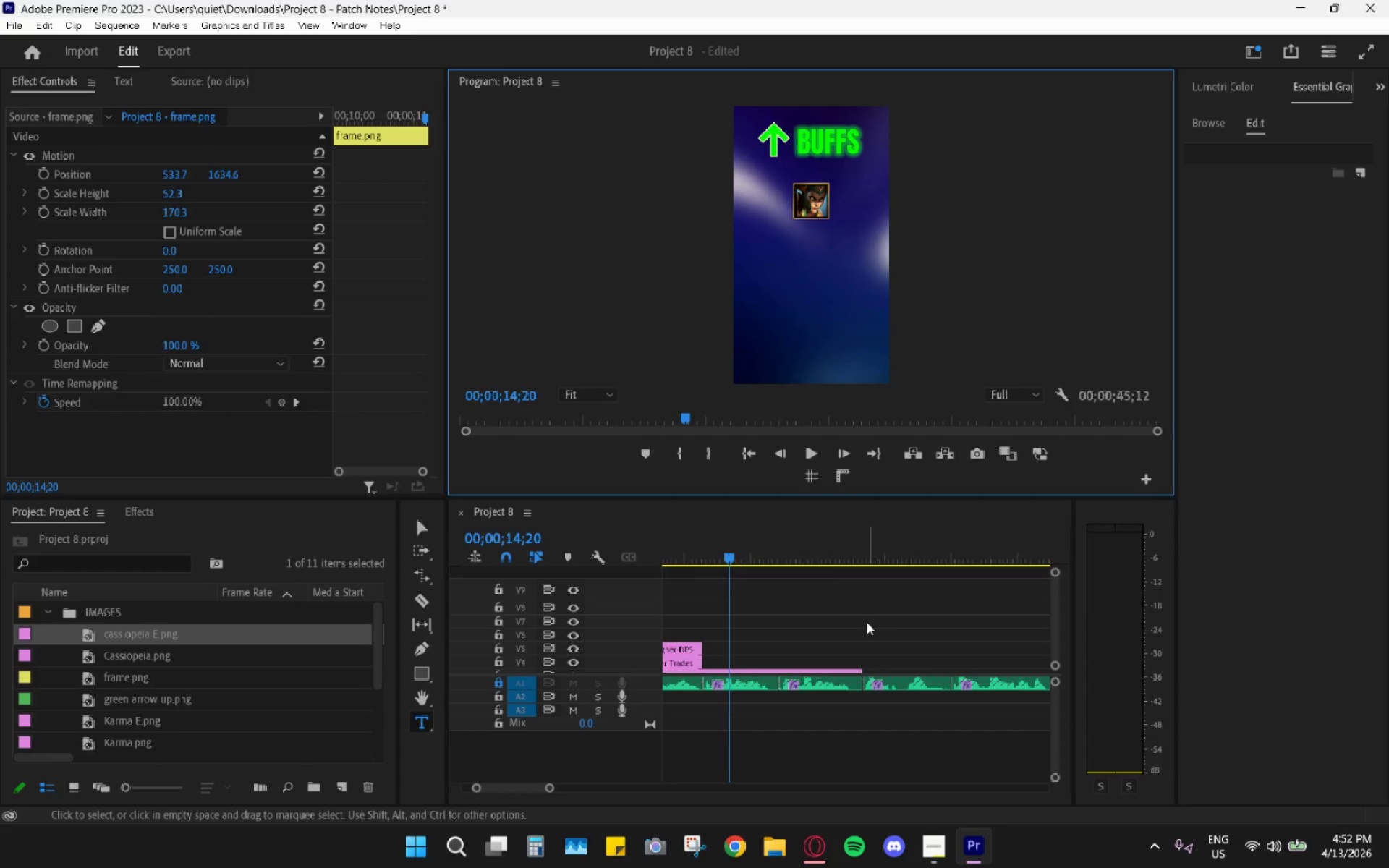 
hold_key(key=AltLeft, duration=0.8)
scroll: coordinate [851, 629], scroll_direction: down, amount: 10.0
 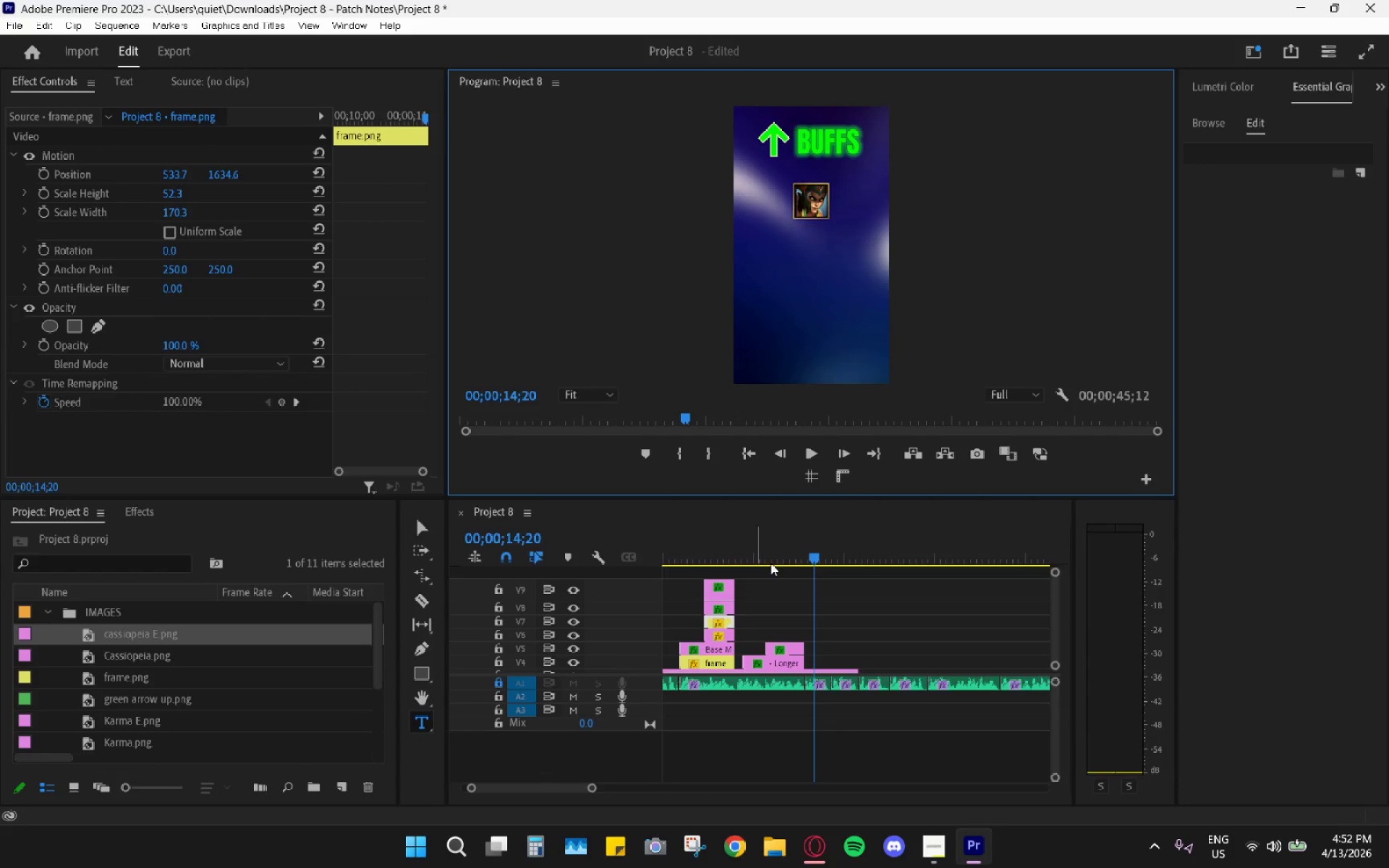 
left_click_drag(start_coordinate=[755, 558], to_coordinate=[702, 542])
 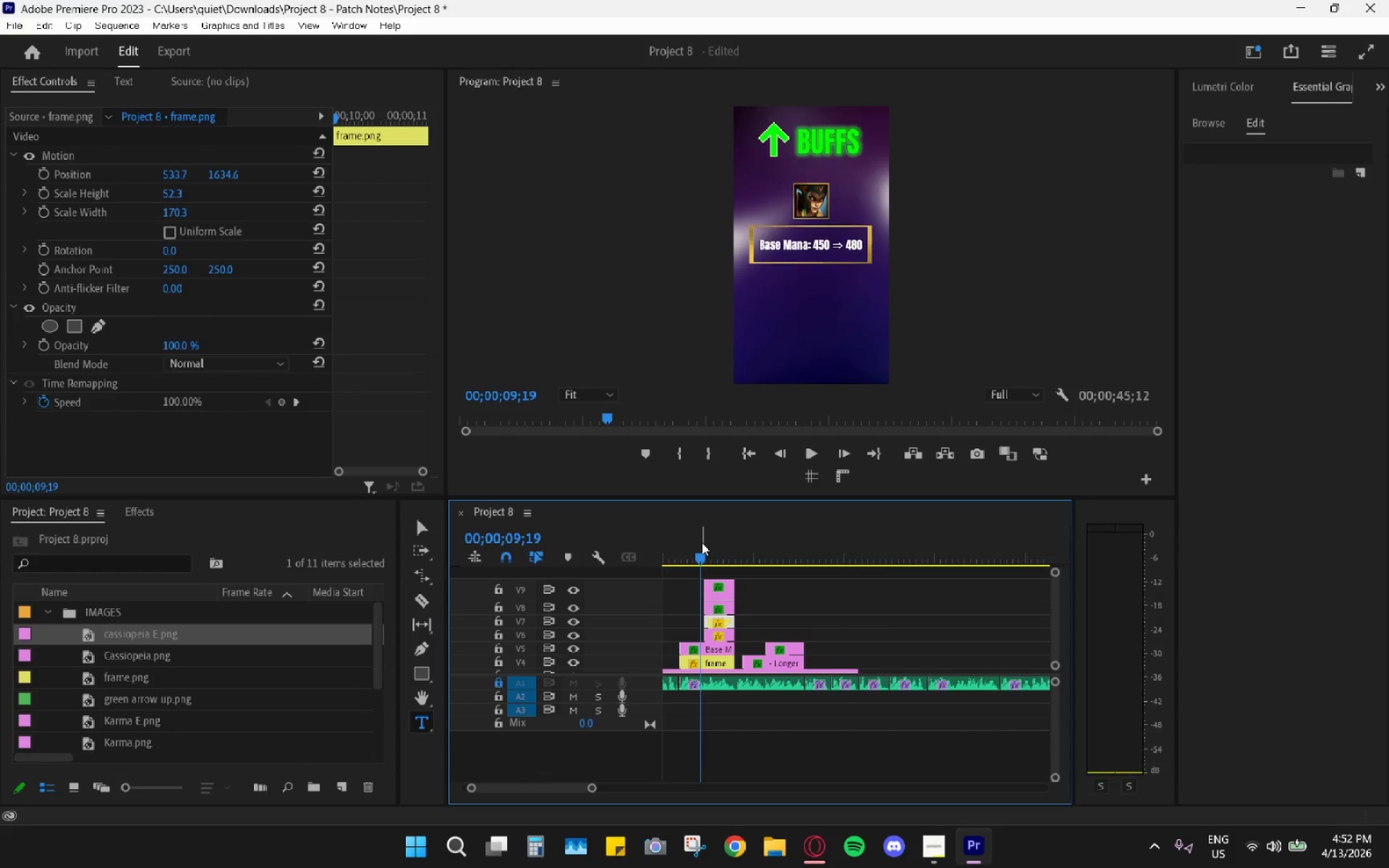 
key(Space)
 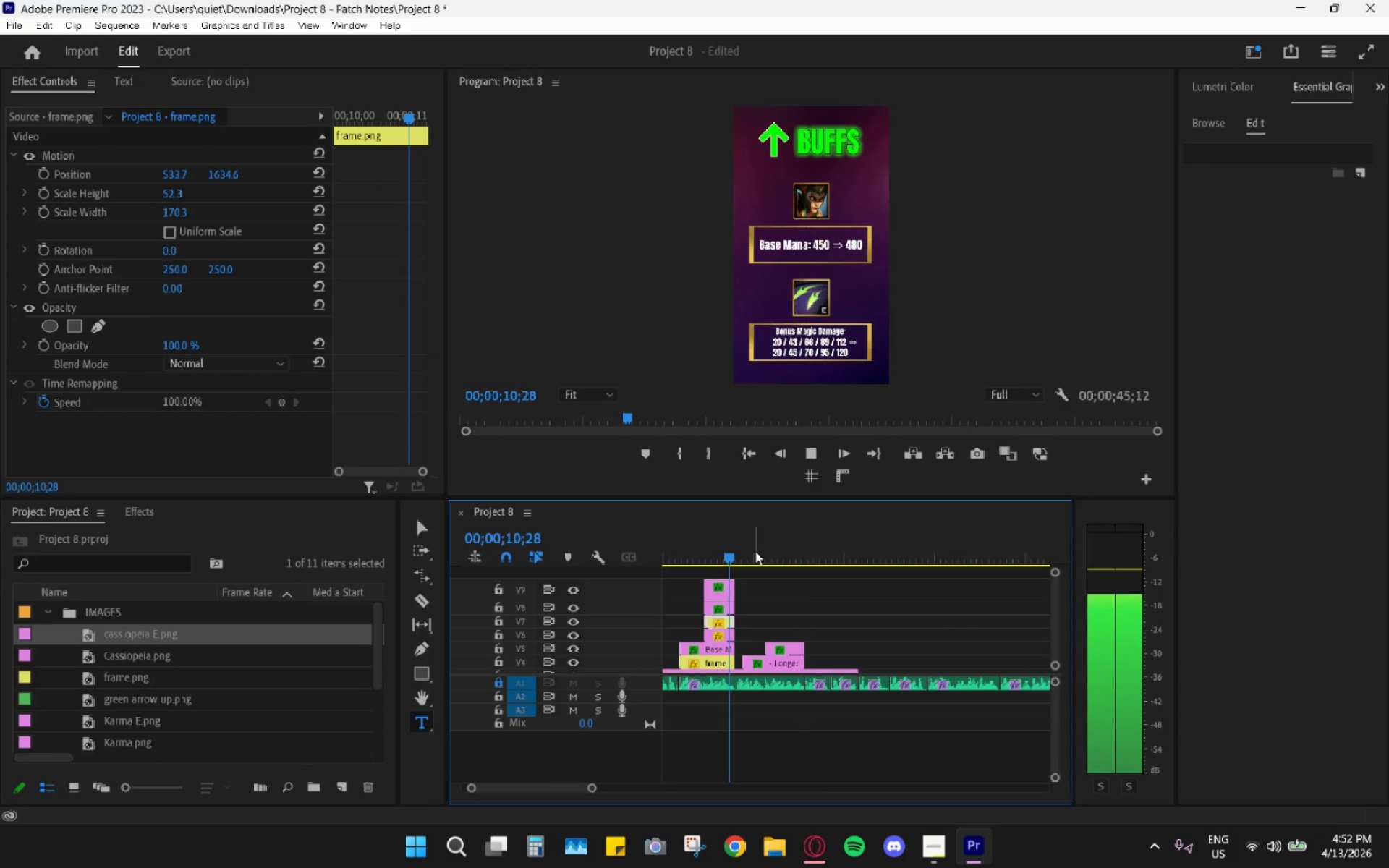 
hold_key(key=AltLeft, duration=0.62)
scroll: coordinate [788, 660], scroll_direction: up, amount: 4.0
 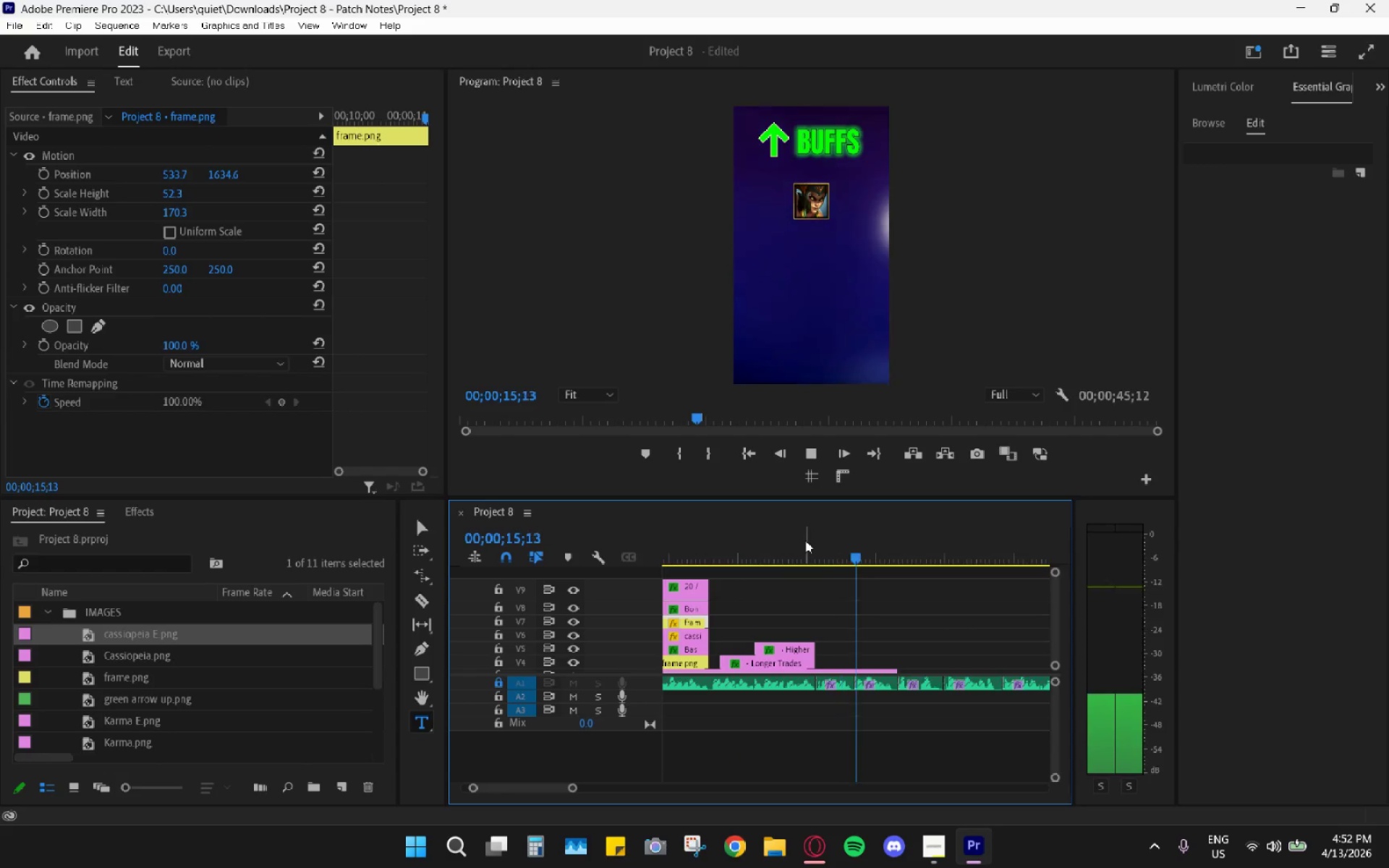 
key(Space)
 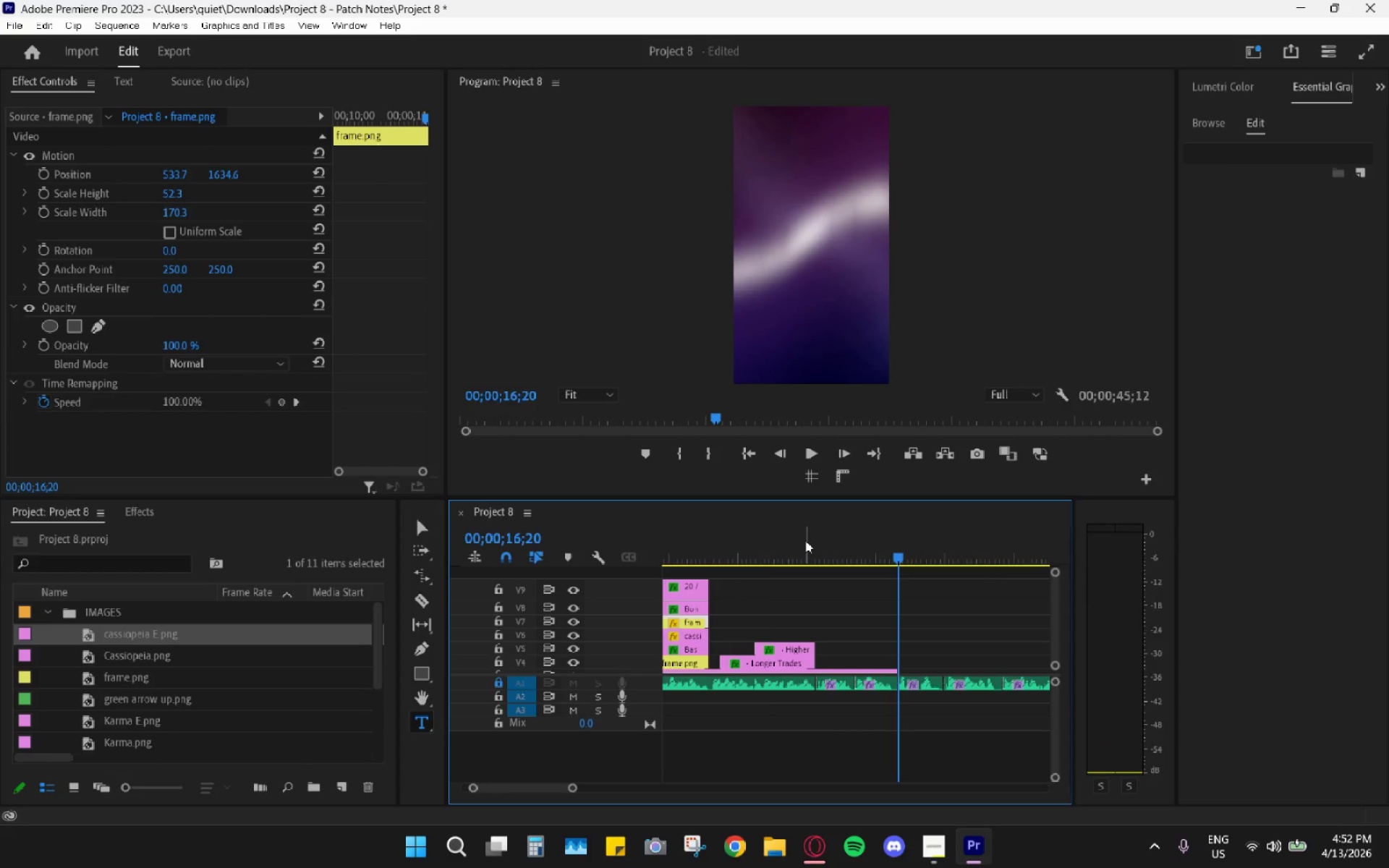 
left_click_drag(start_coordinate=[777, 551], to_coordinate=[723, 548])
 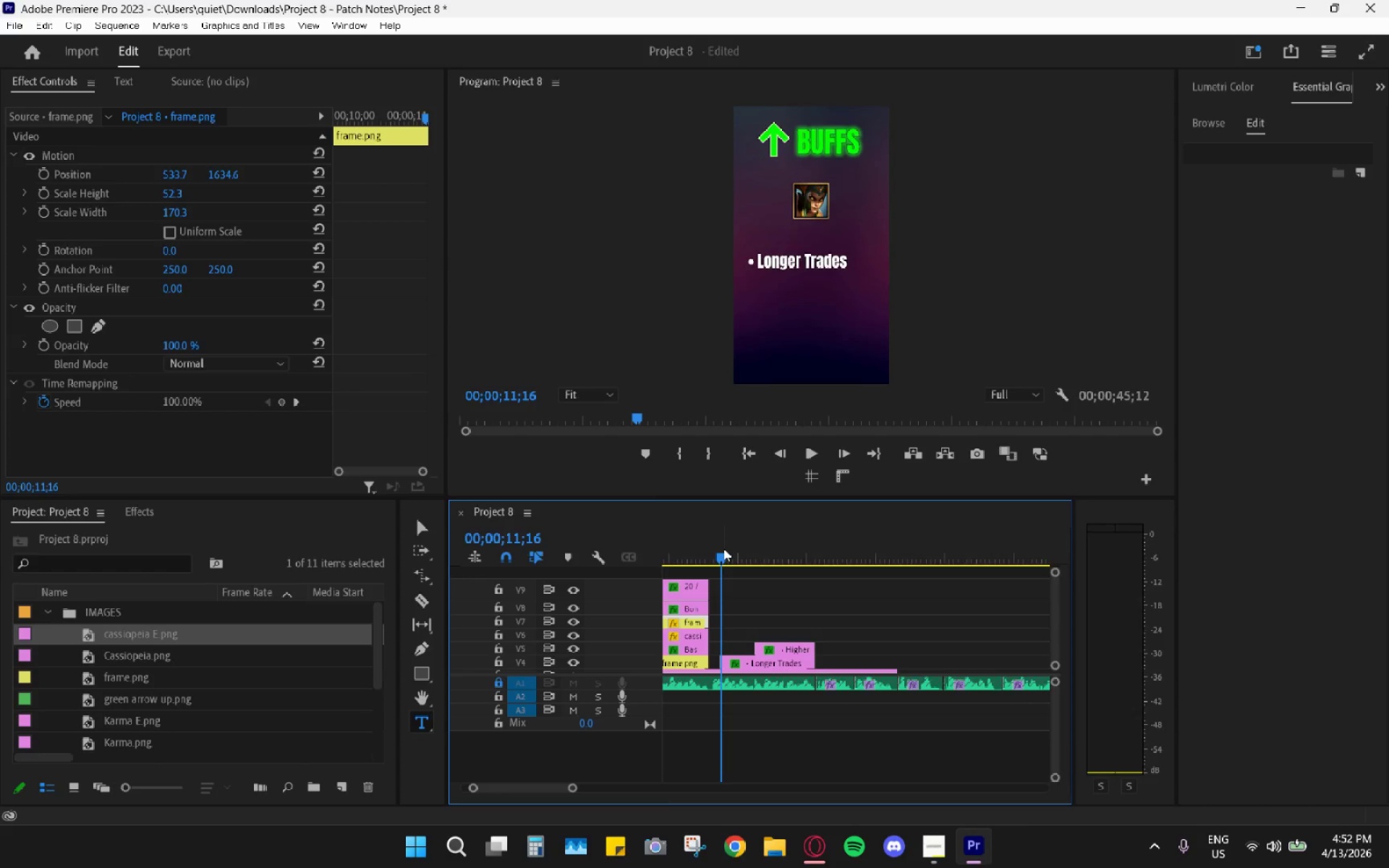 
key(Space)
 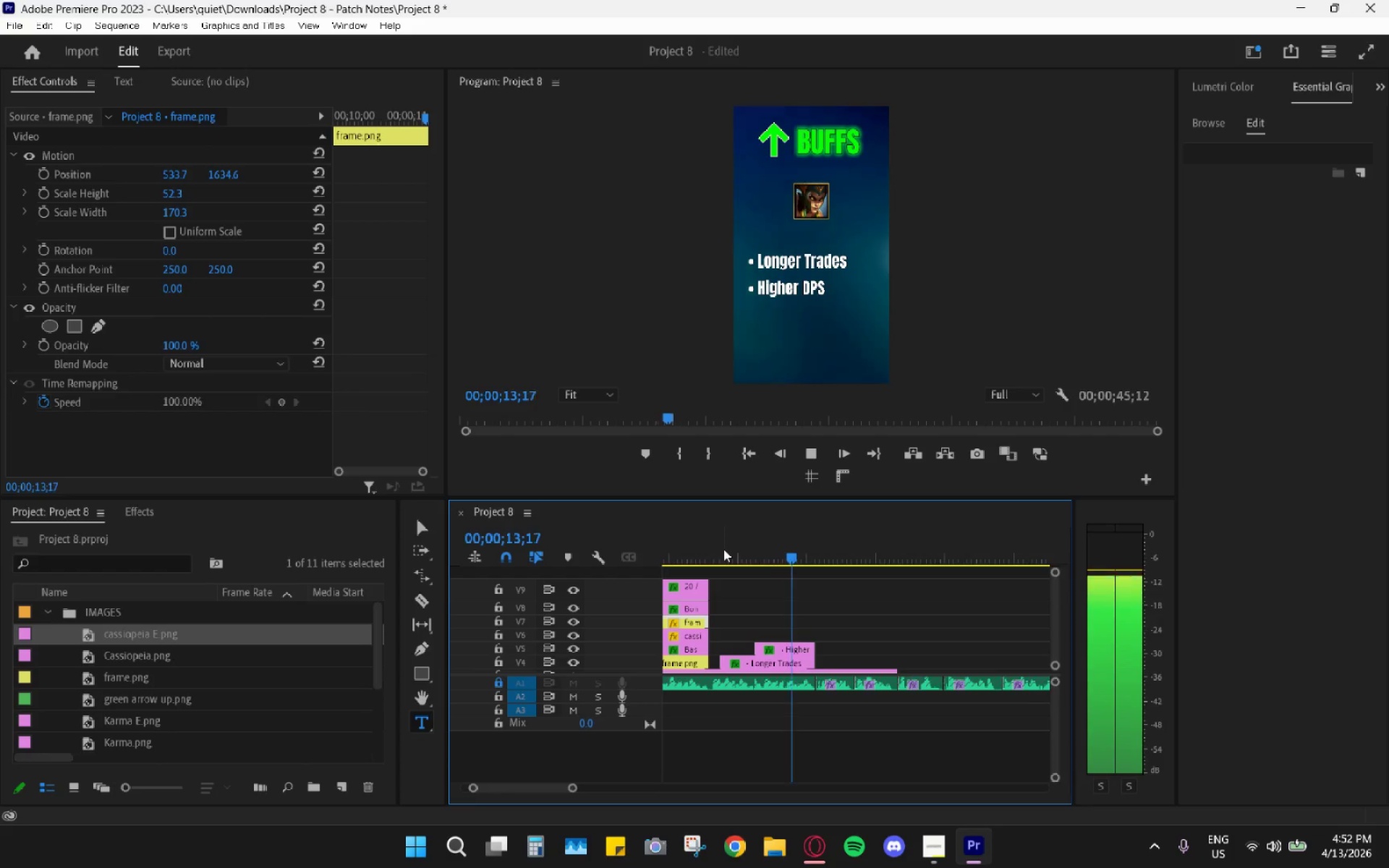 
key(Space)
 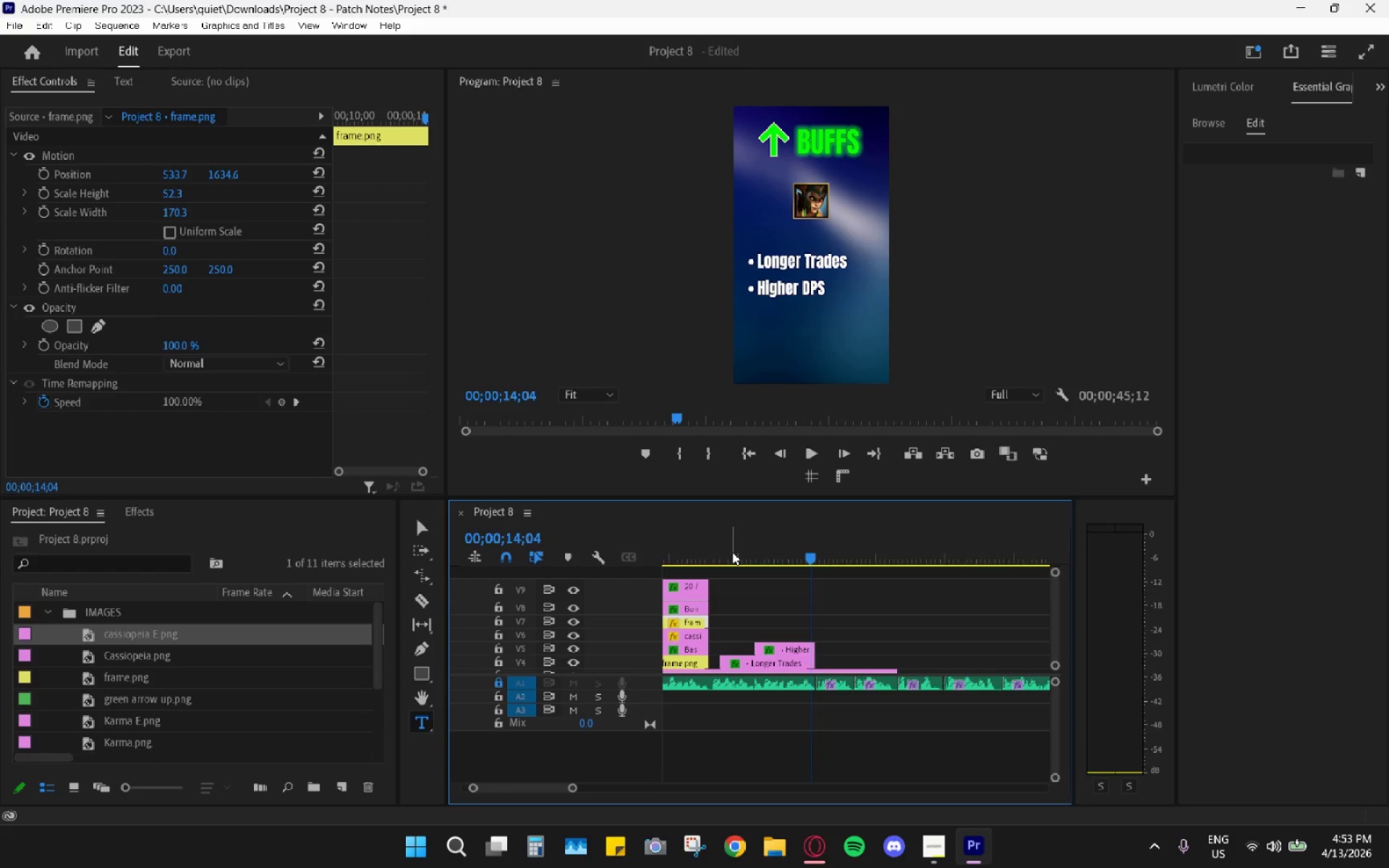 
left_click_drag(start_coordinate=[732, 552], to_coordinate=[660, 537])
 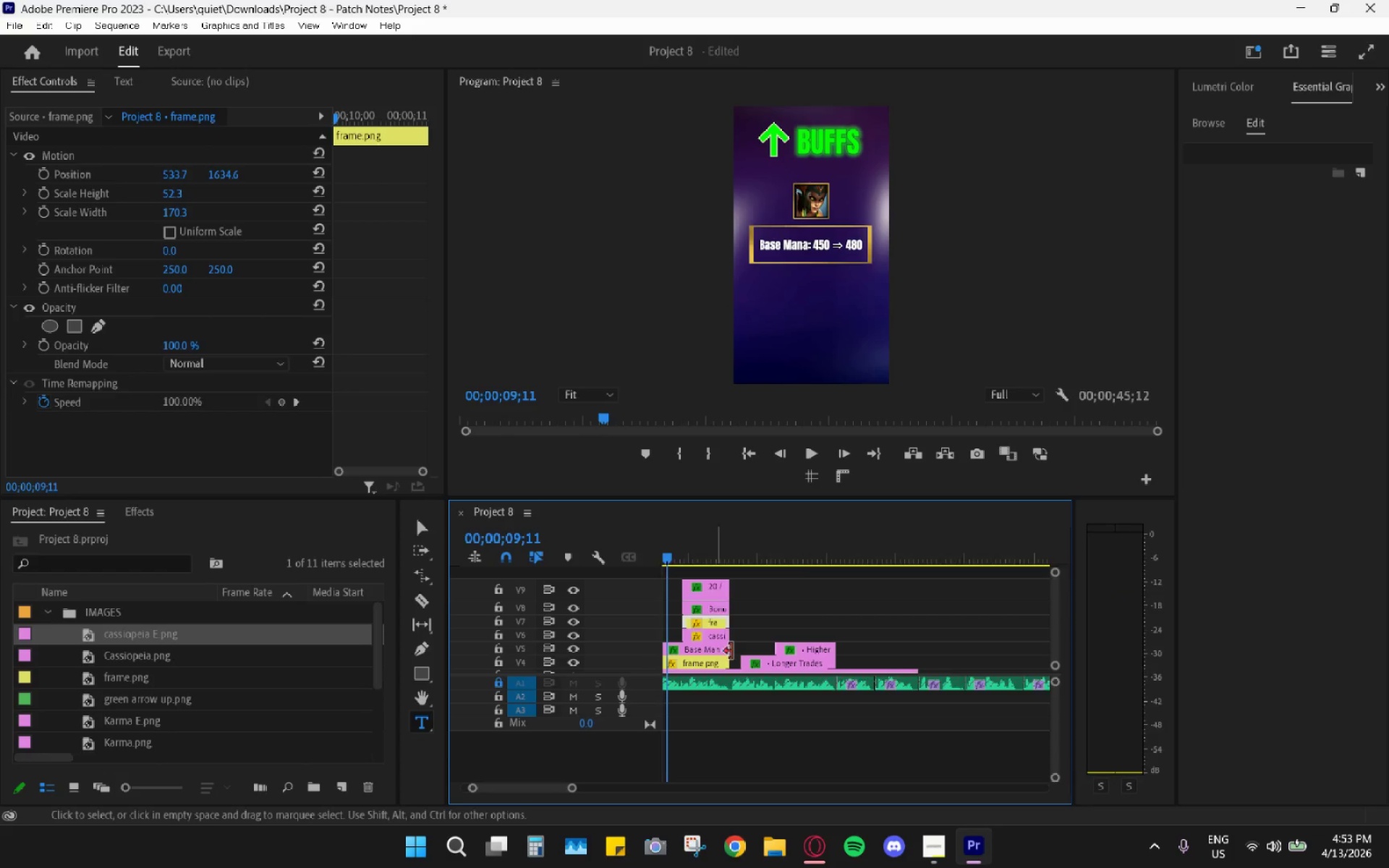 
scroll: coordinate [775, 669], scroll_direction: up, amount: 5.0
 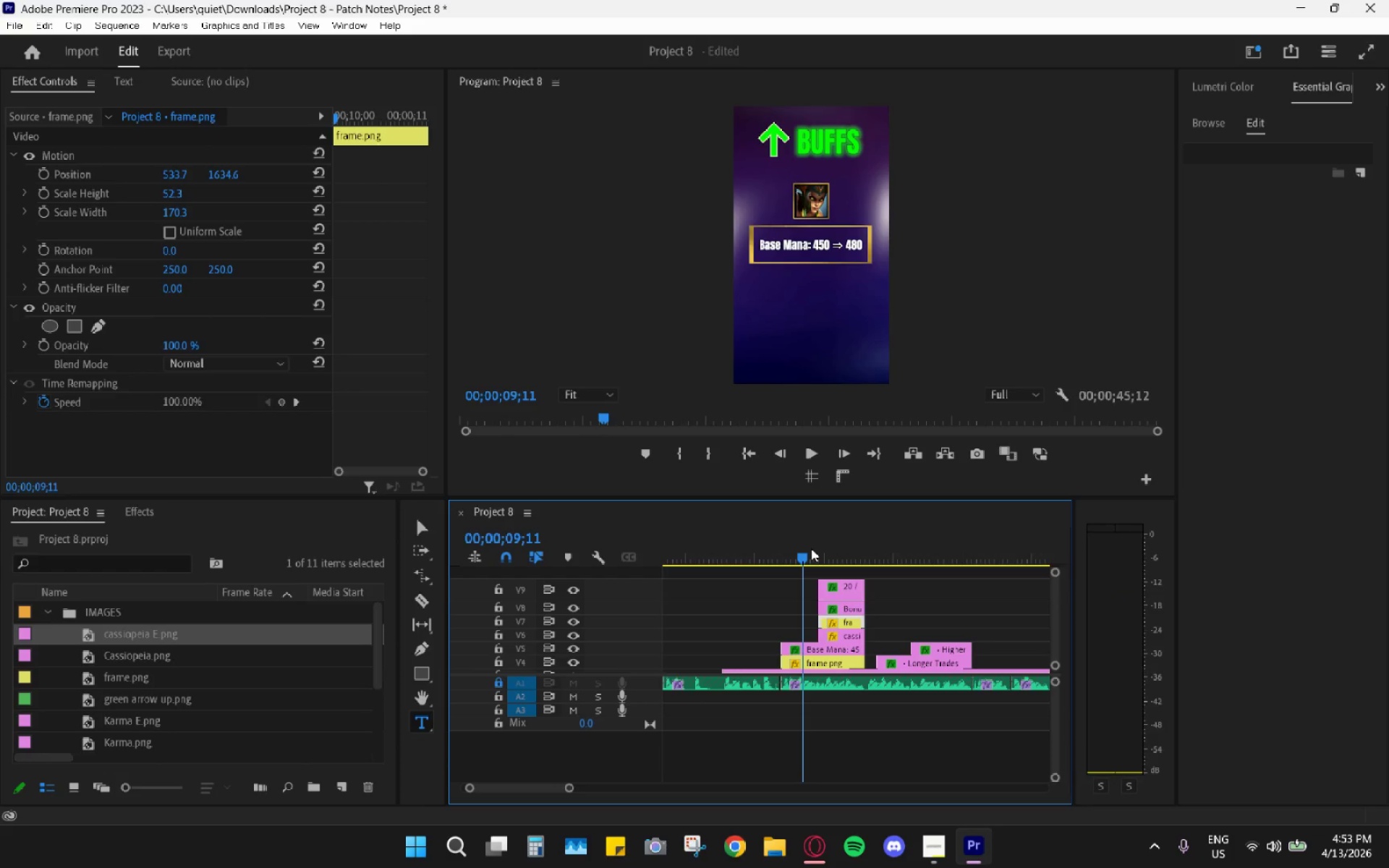 
left_click_drag(start_coordinate=[781, 542], to_coordinate=[723, 546])
 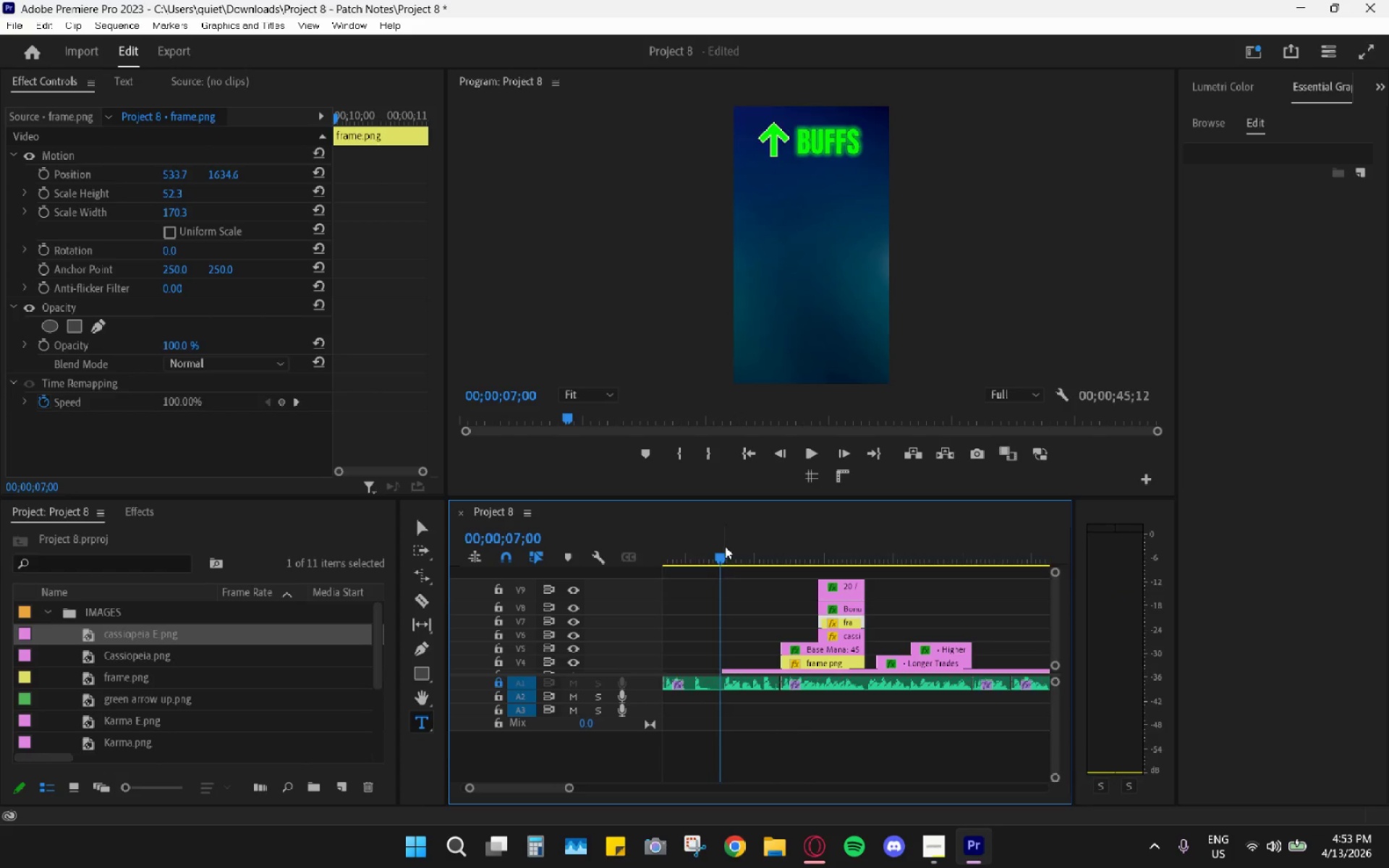 
key(Space)
 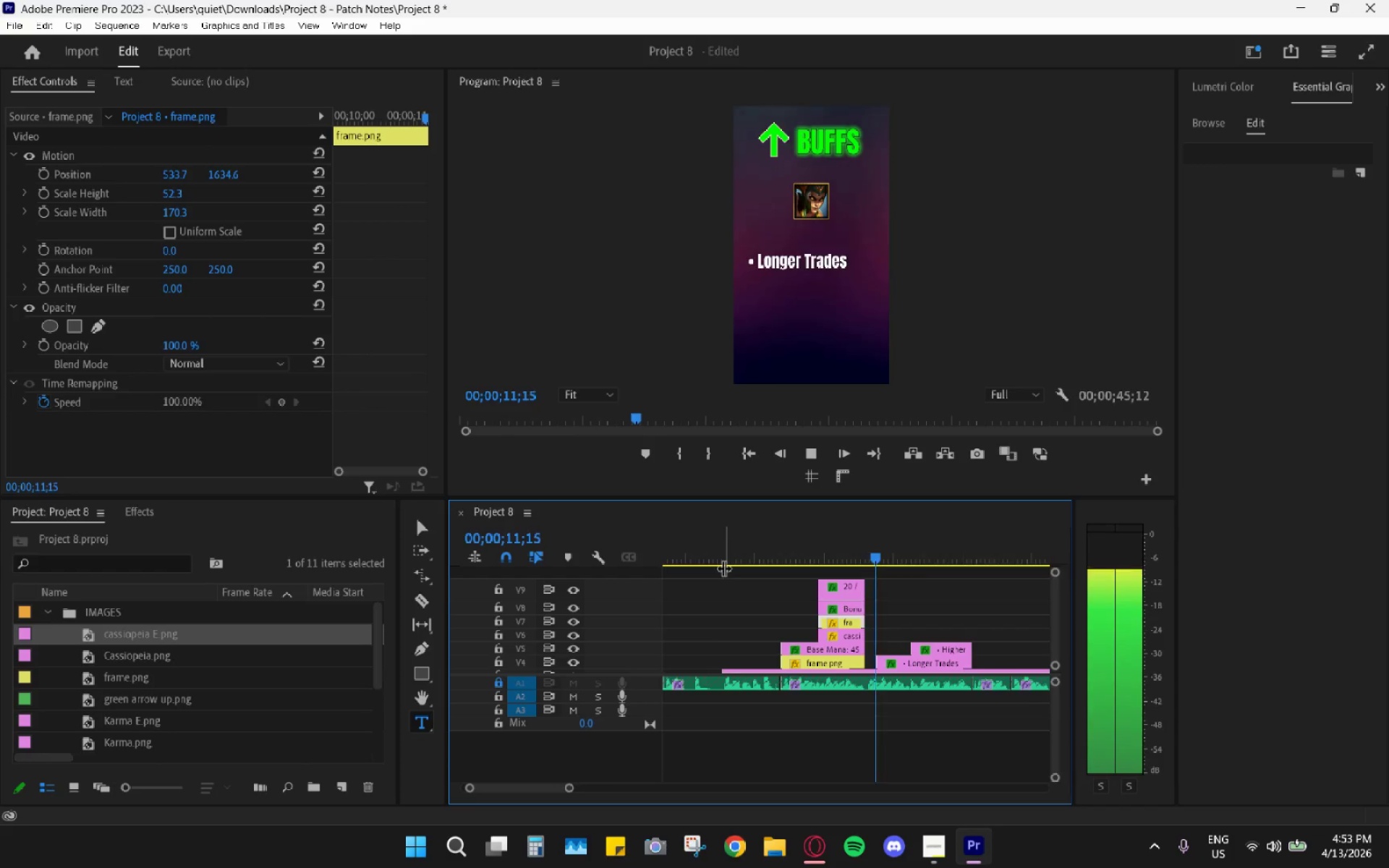 
wait(9.53)
 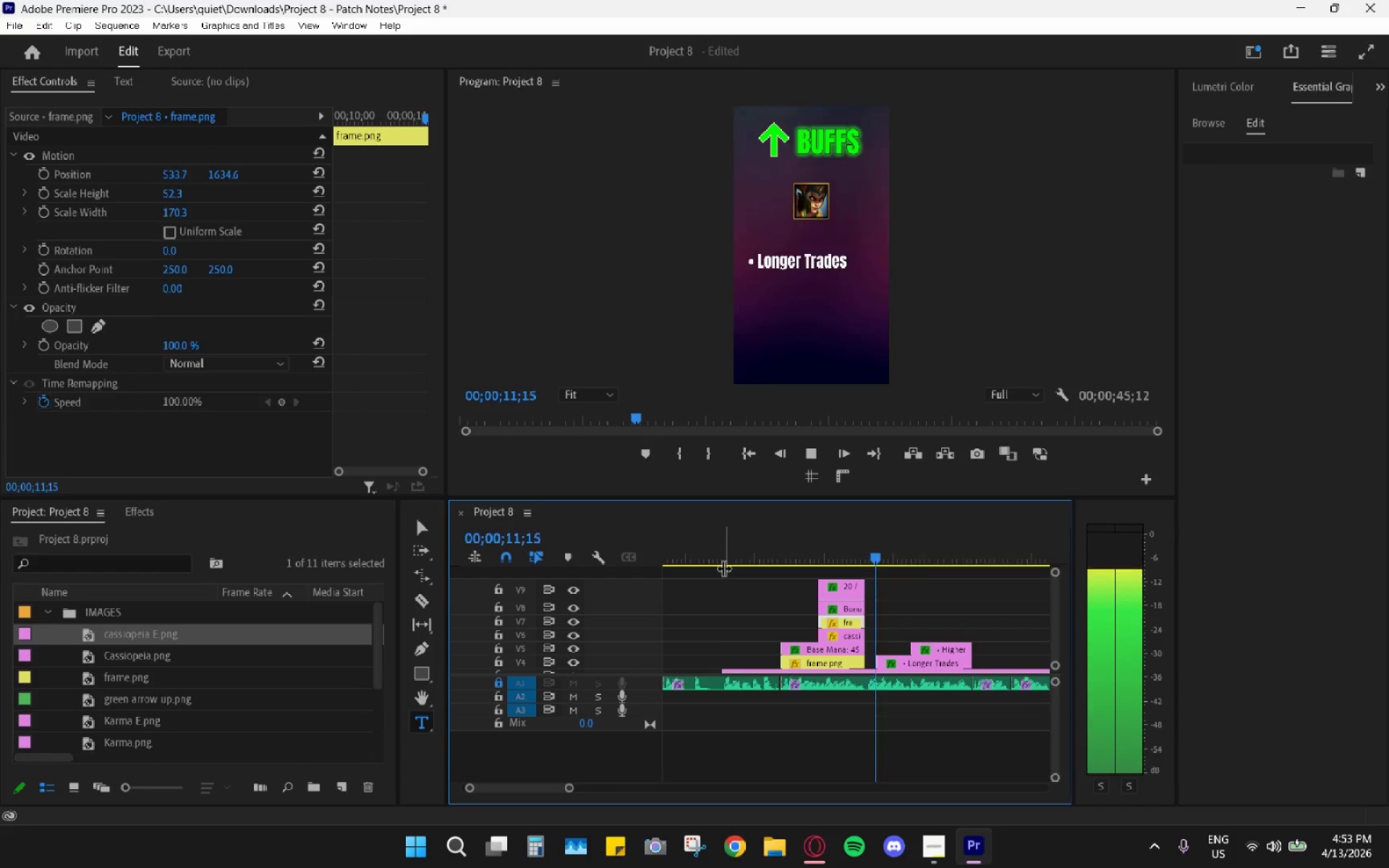 
key(Space)
 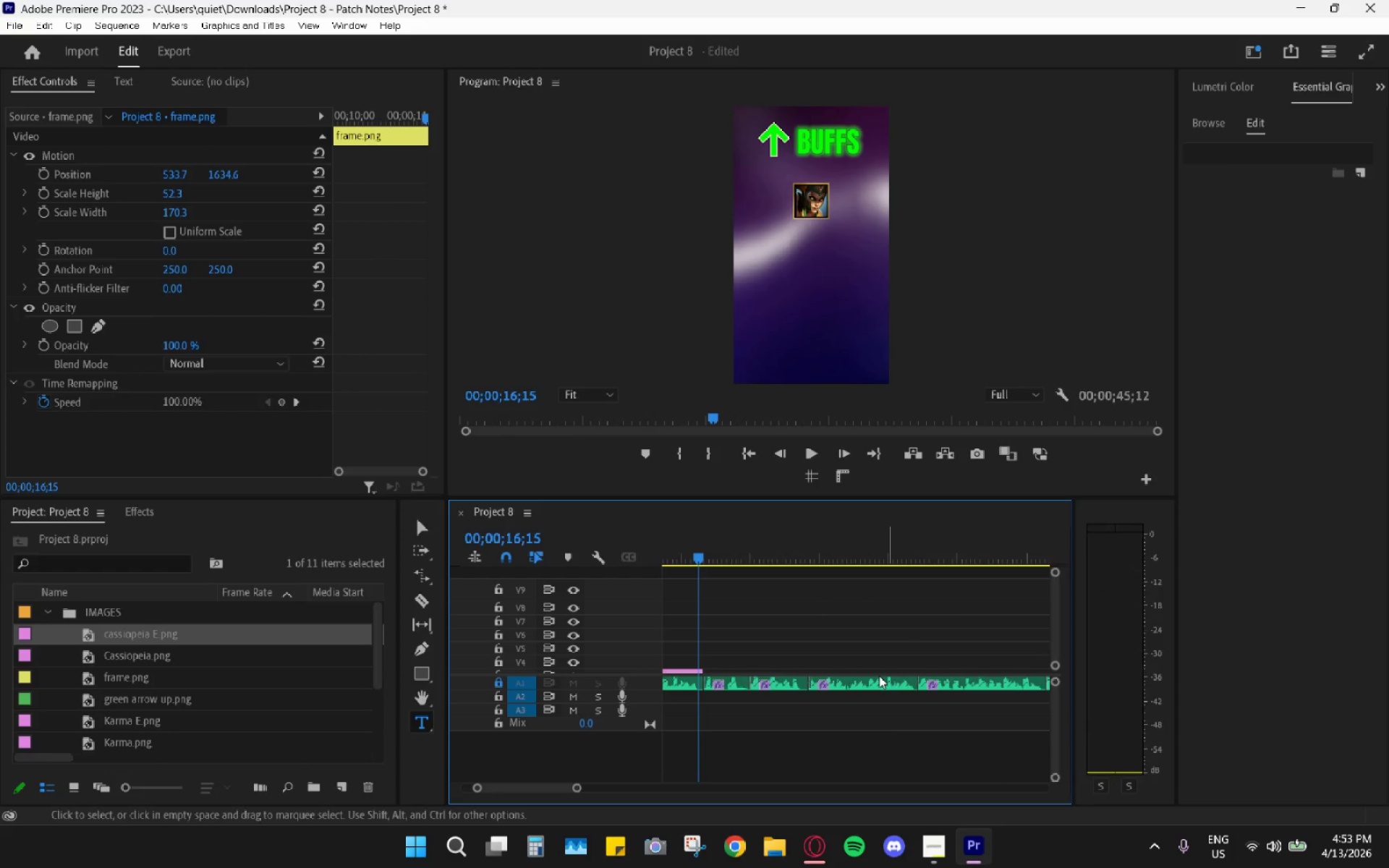 
key(Space)
 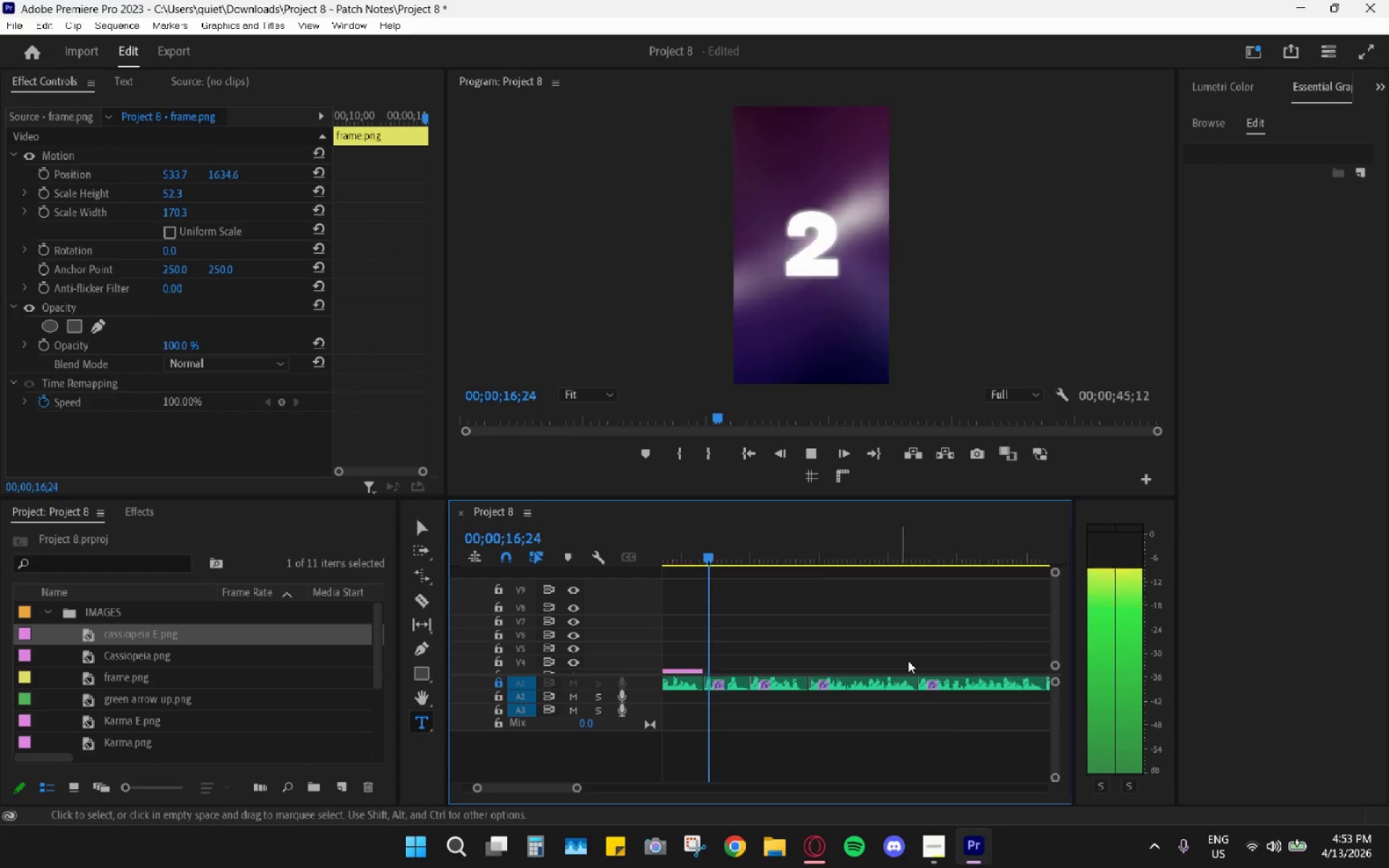 
hold_key(key=AltLeft, duration=0.55)
scroll: coordinate [940, 619], scroll_direction: down, amount: 14.0
 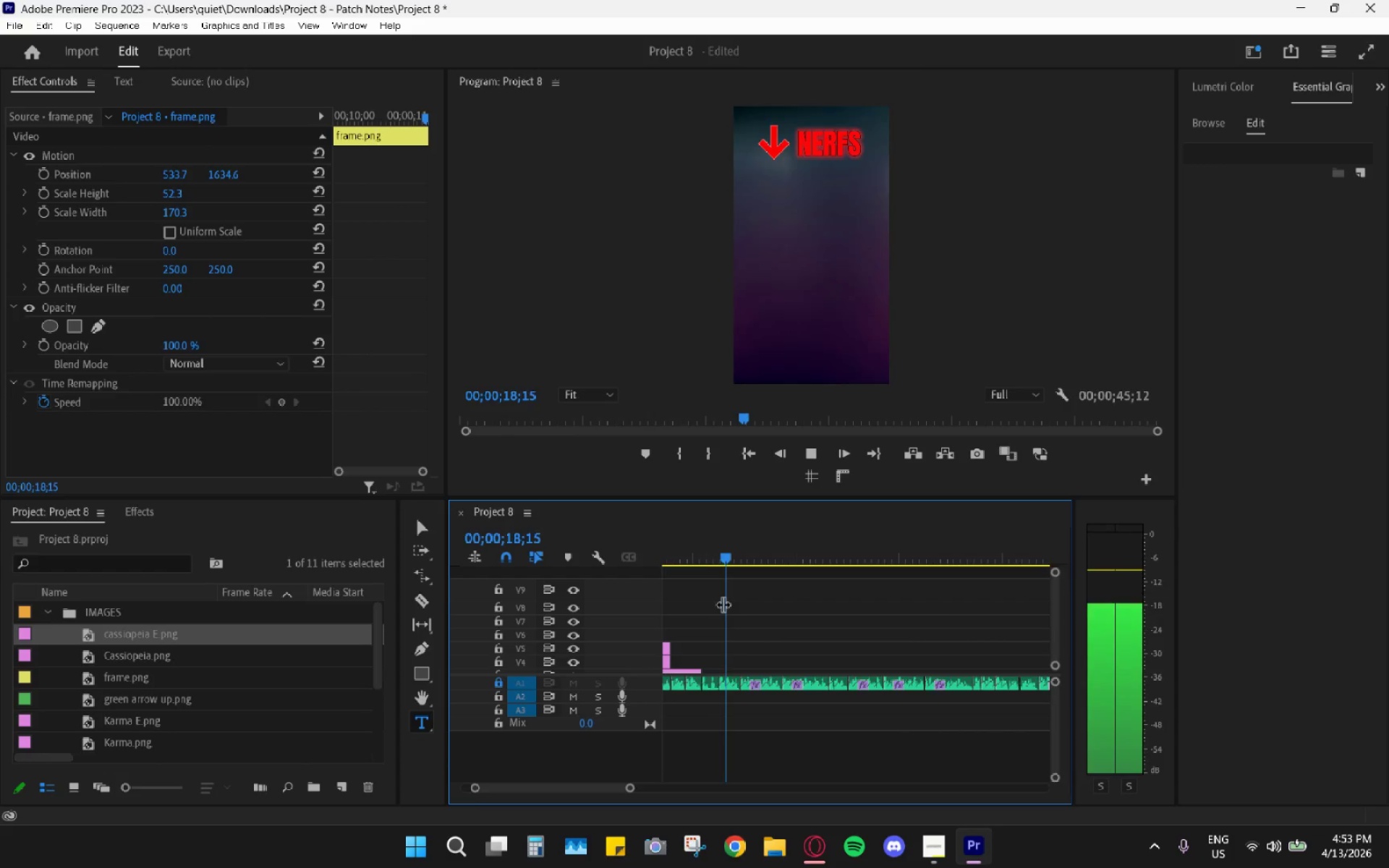 
key(Space)
 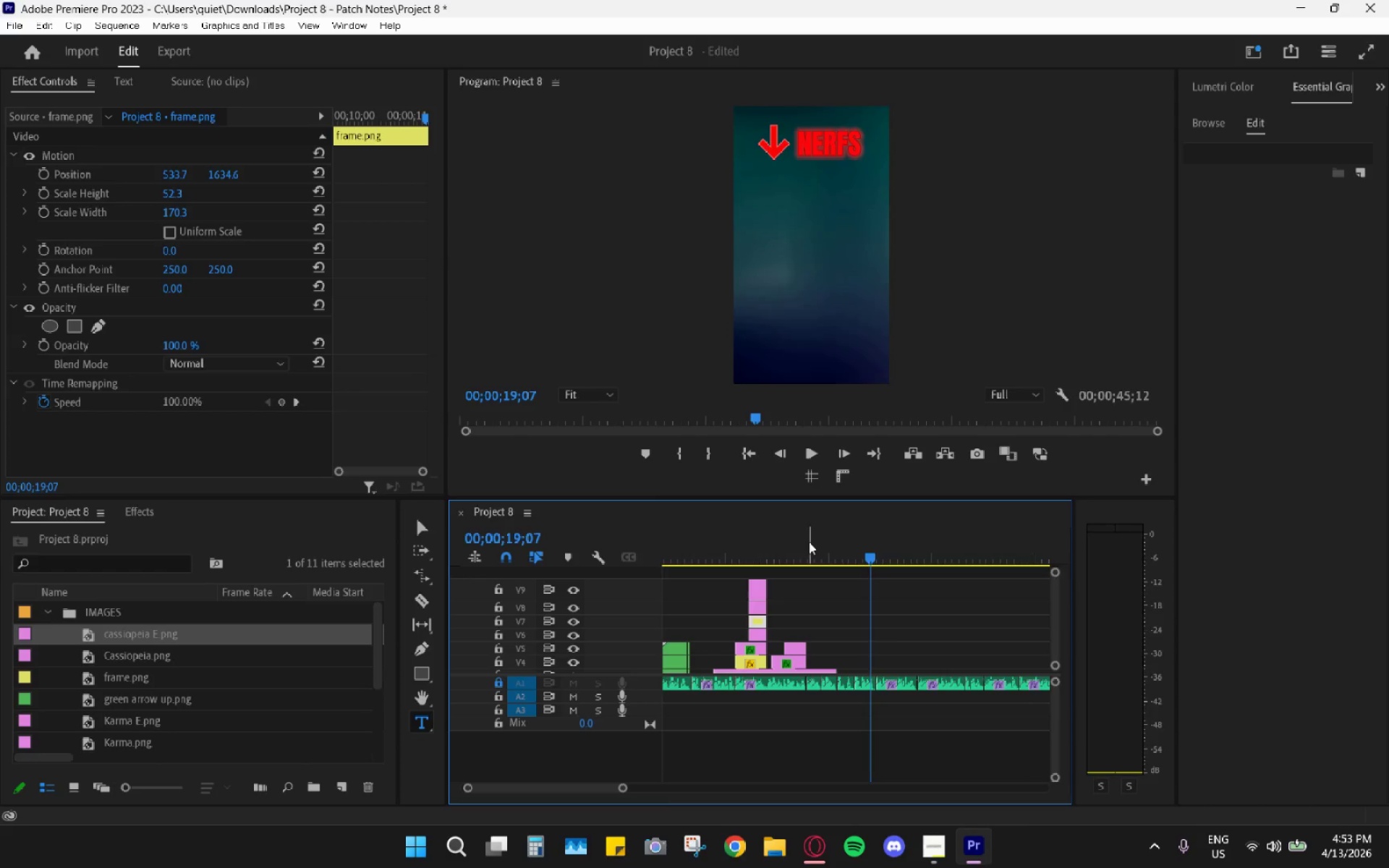 
scroll: coordinate [695, 628], scroll_direction: up, amount: 5.0
 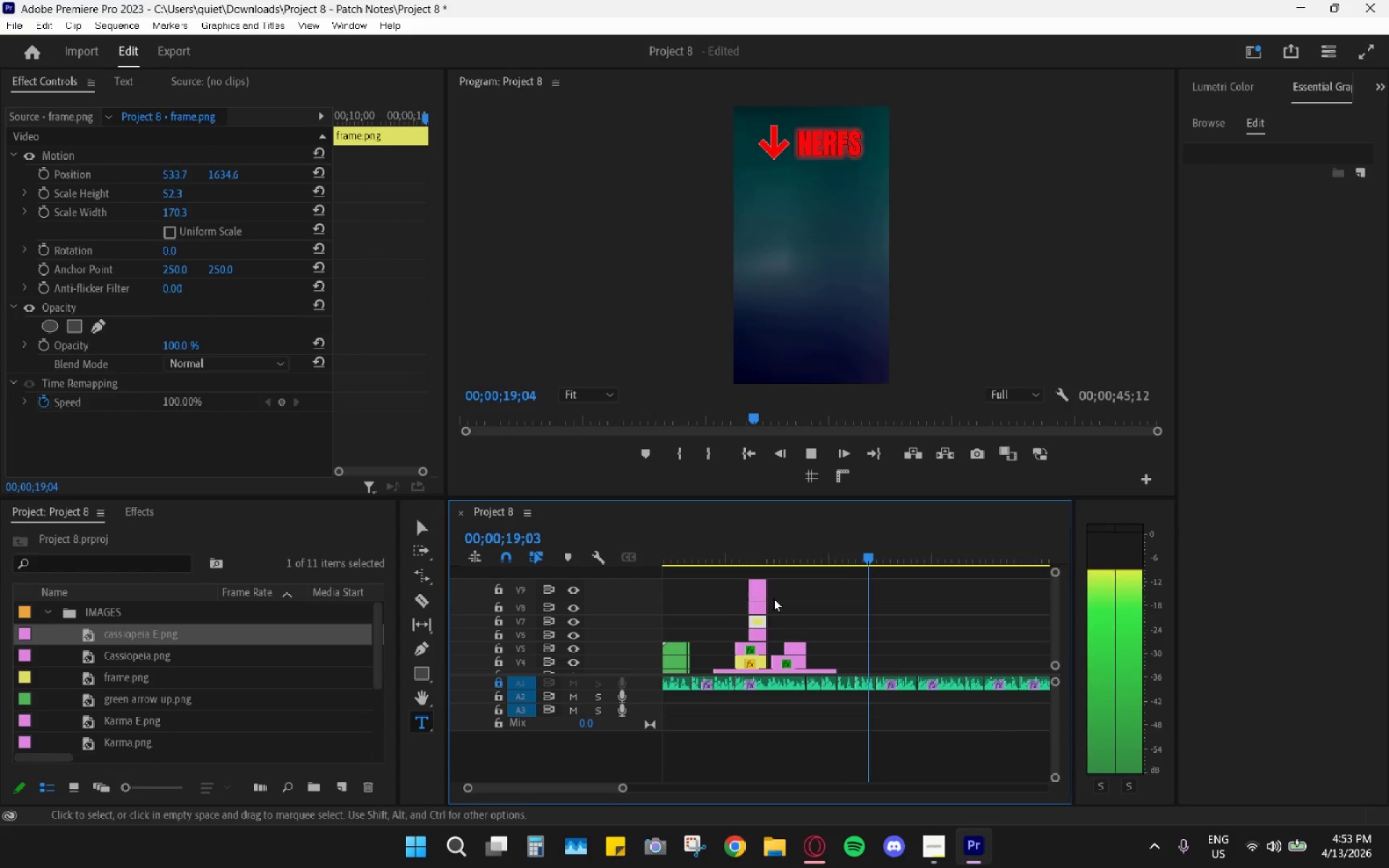 
left_click_drag(start_coordinate=[798, 537], to_coordinate=[745, 537])
 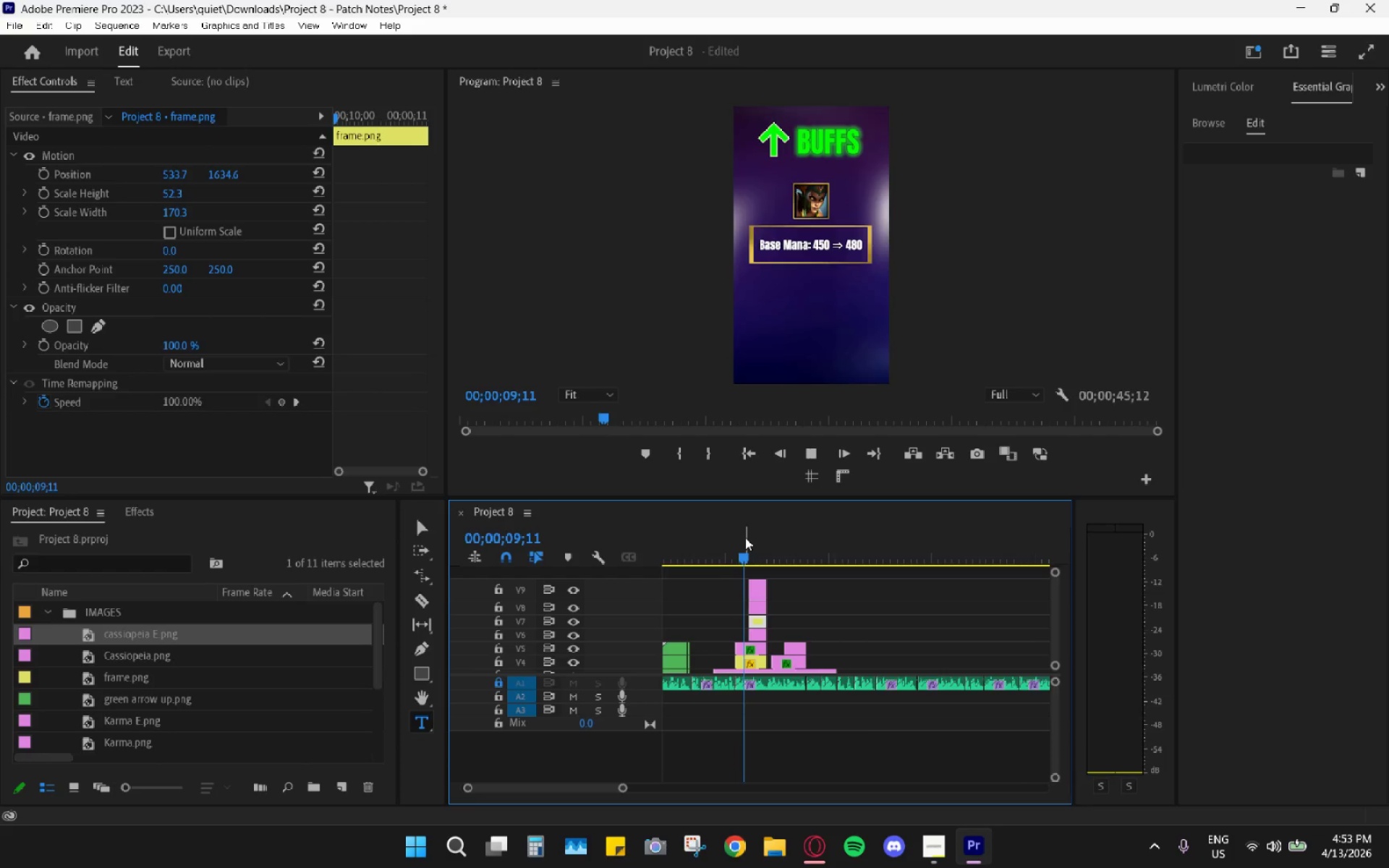 
key(Space)
 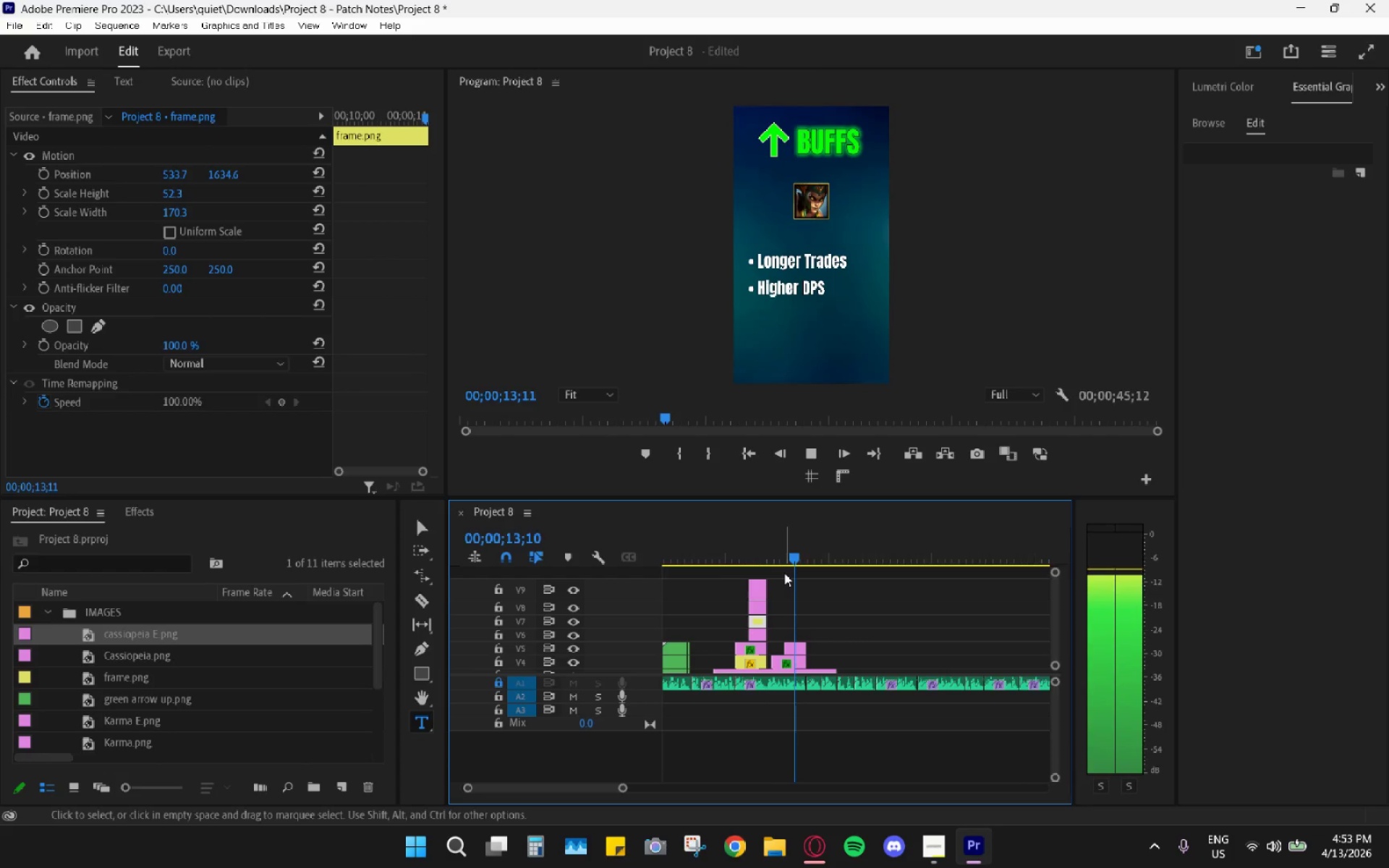 
wait(5.28)
 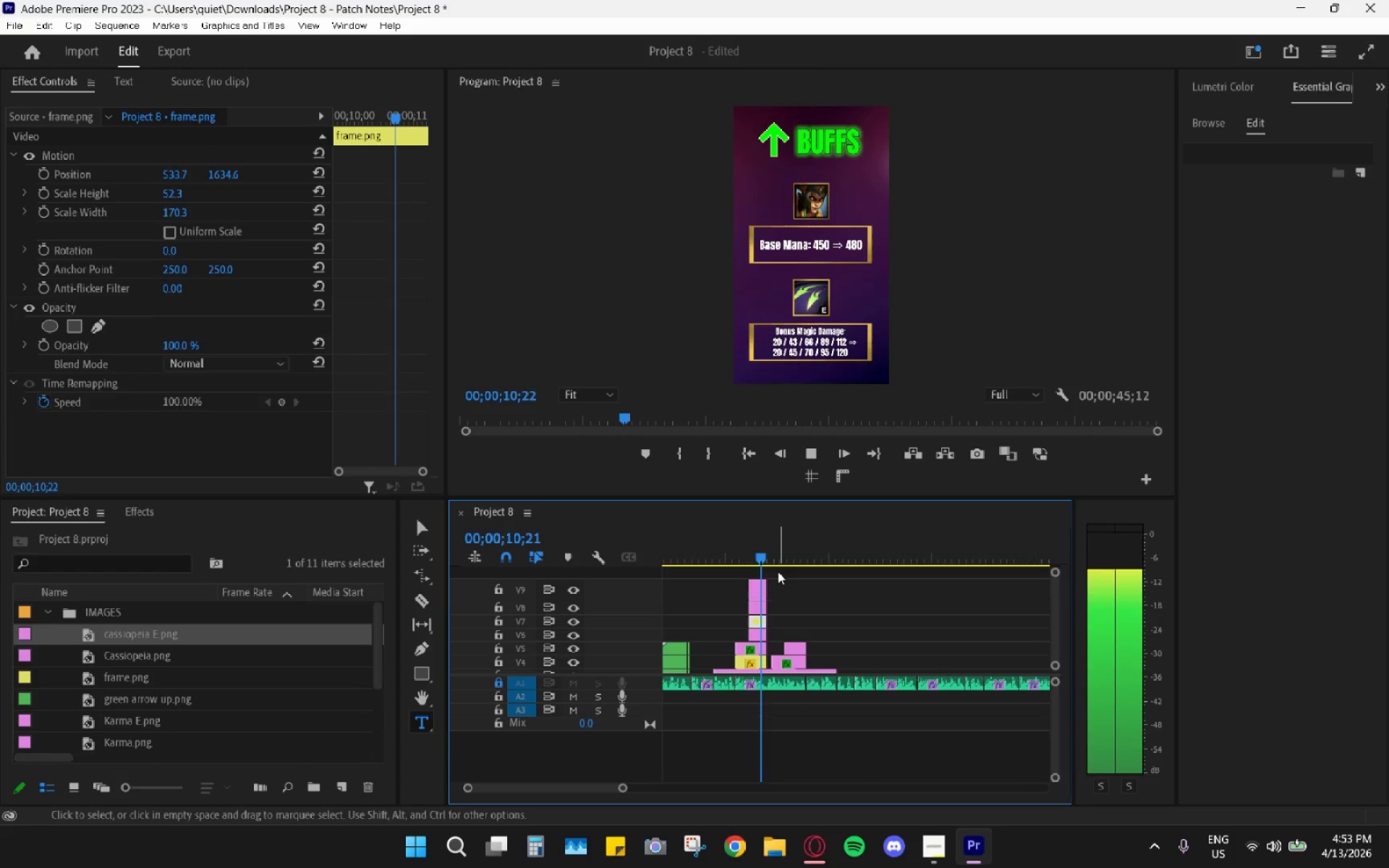 
key(Space)
 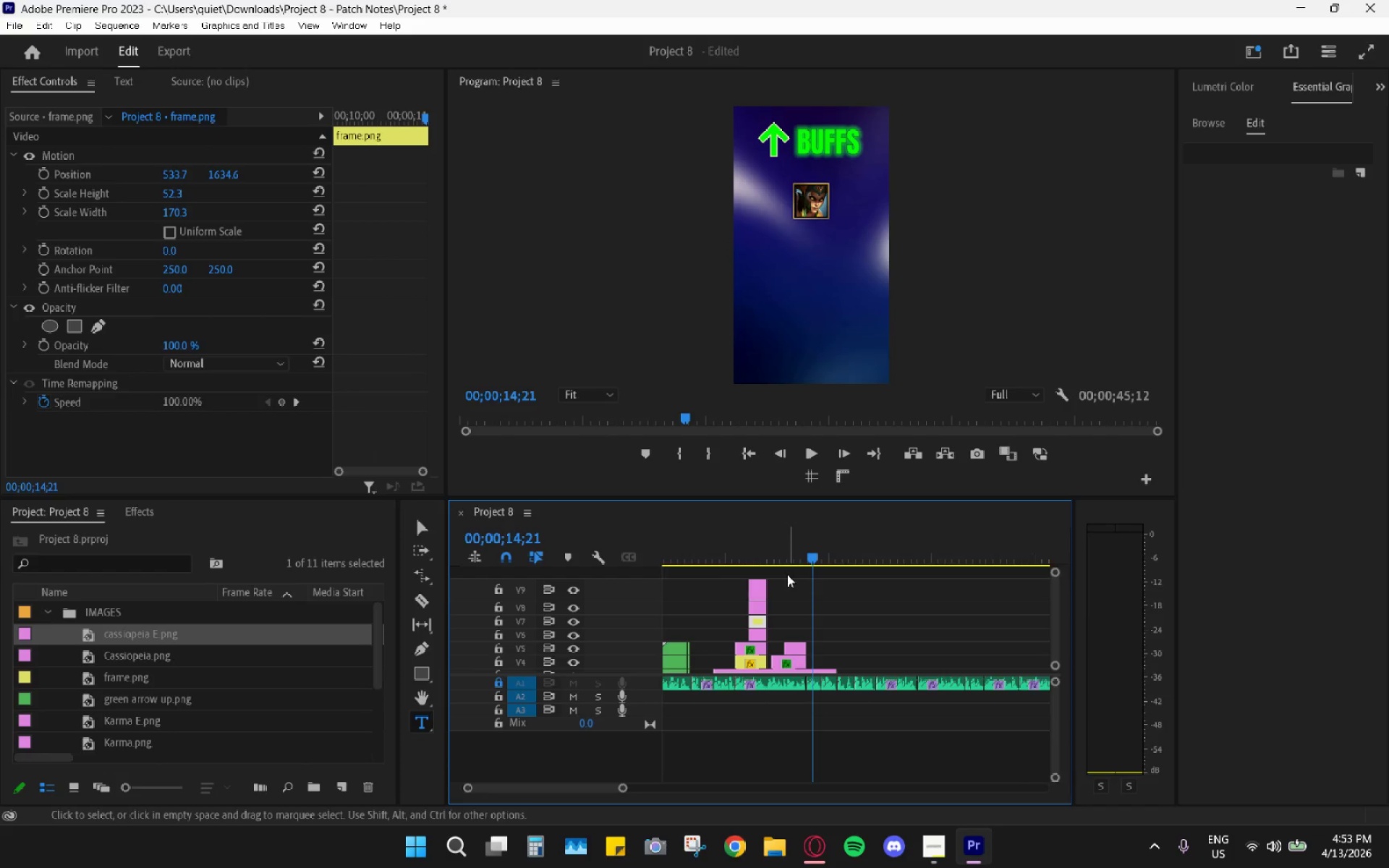 
hold_key(key=AltLeft, duration=0.81)
 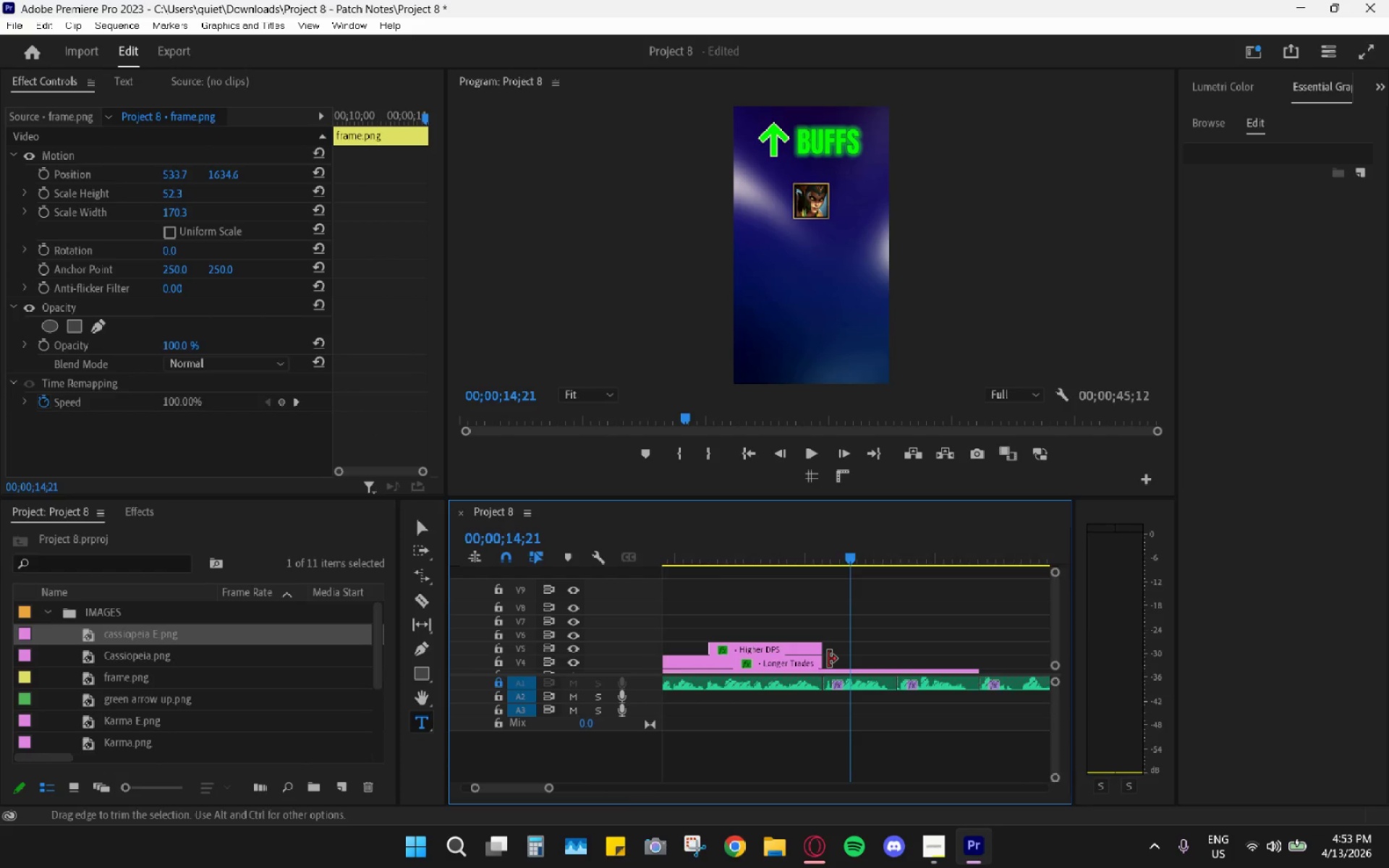 
hold_key(key=AltLeft, duration=16.58)
 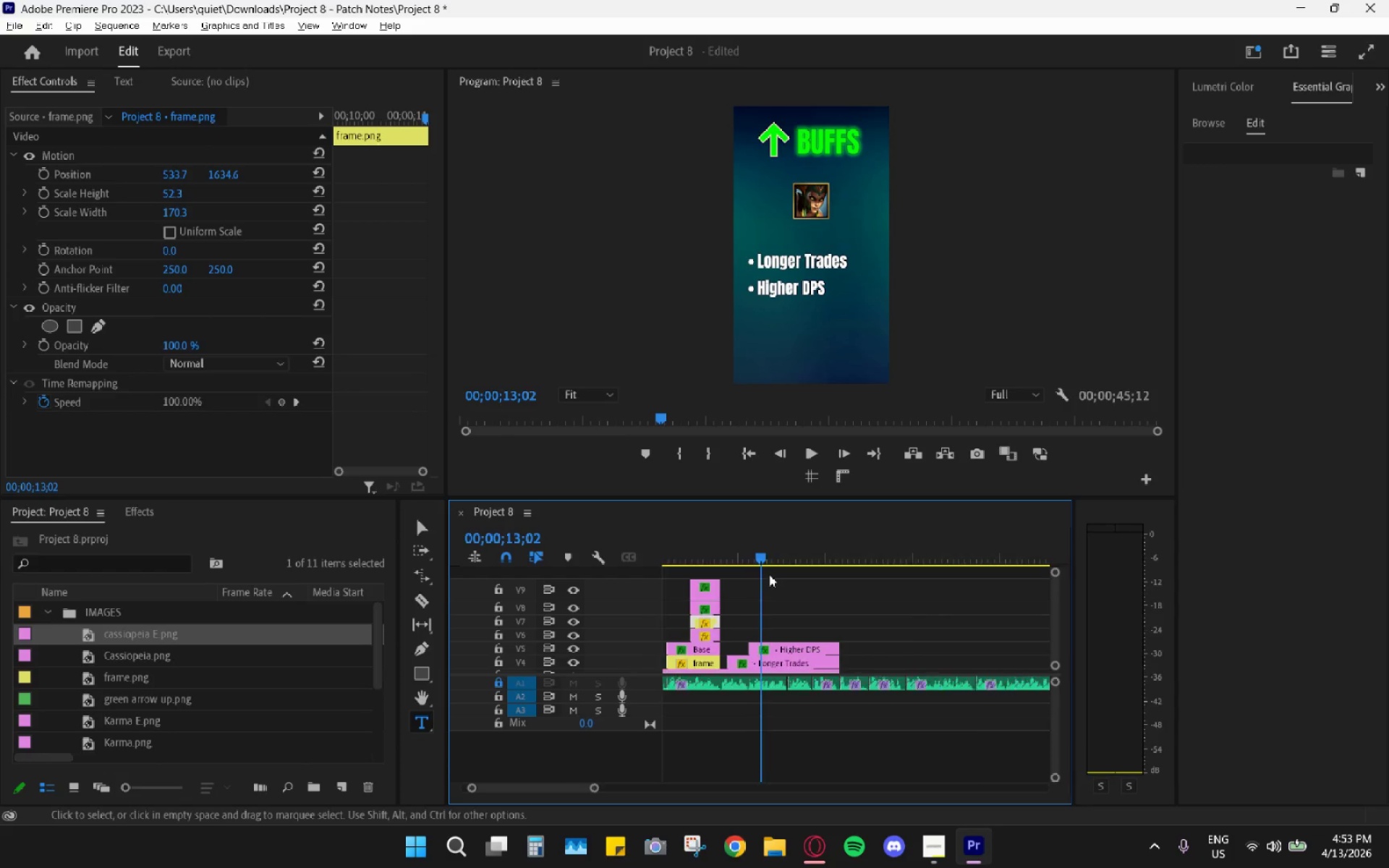 
scroll: coordinate [794, 645], scroll_direction: up, amount: 15.0
 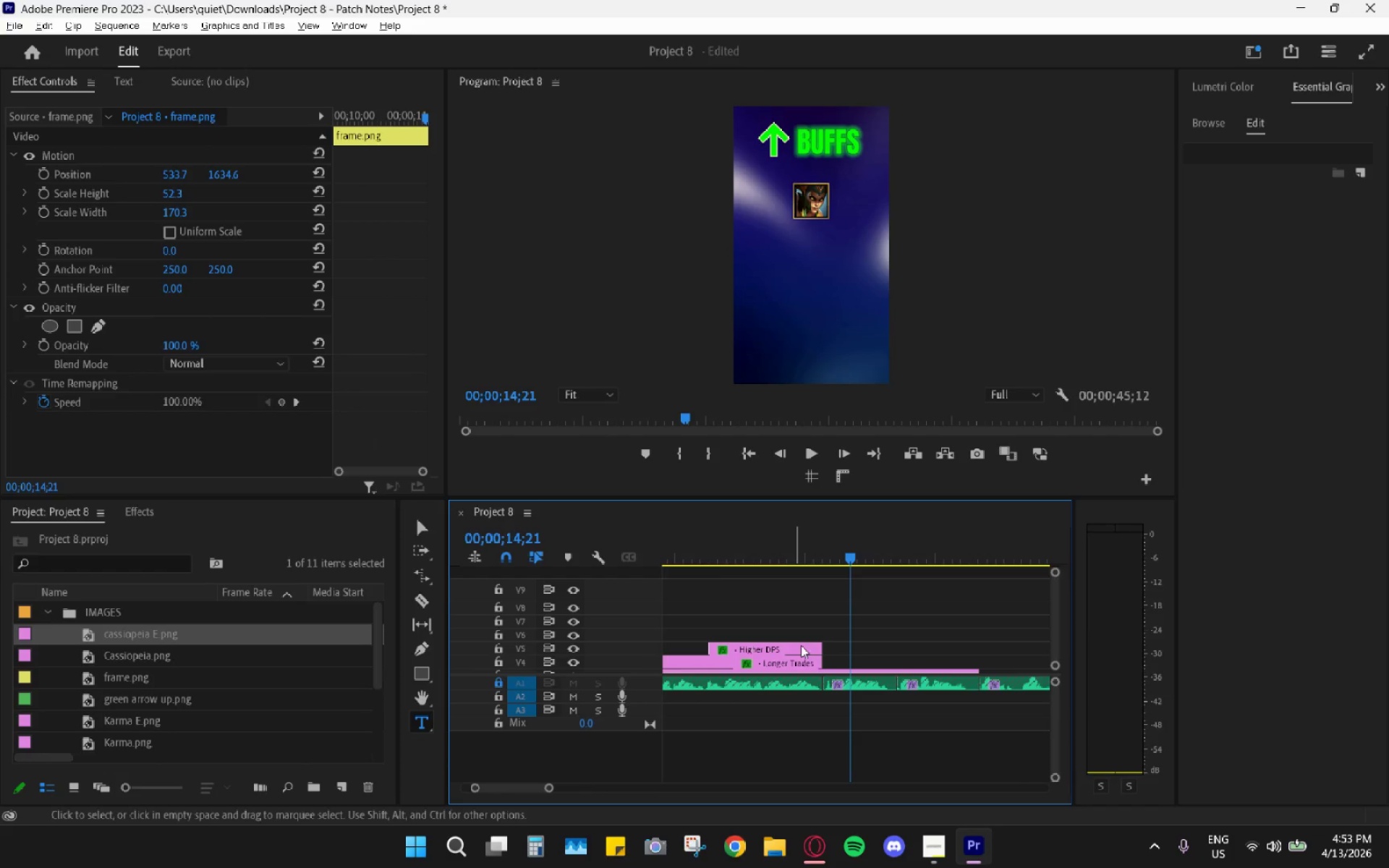 
left_click_drag(start_coordinate=[821, 658], to_coordinate=[891, 660])
 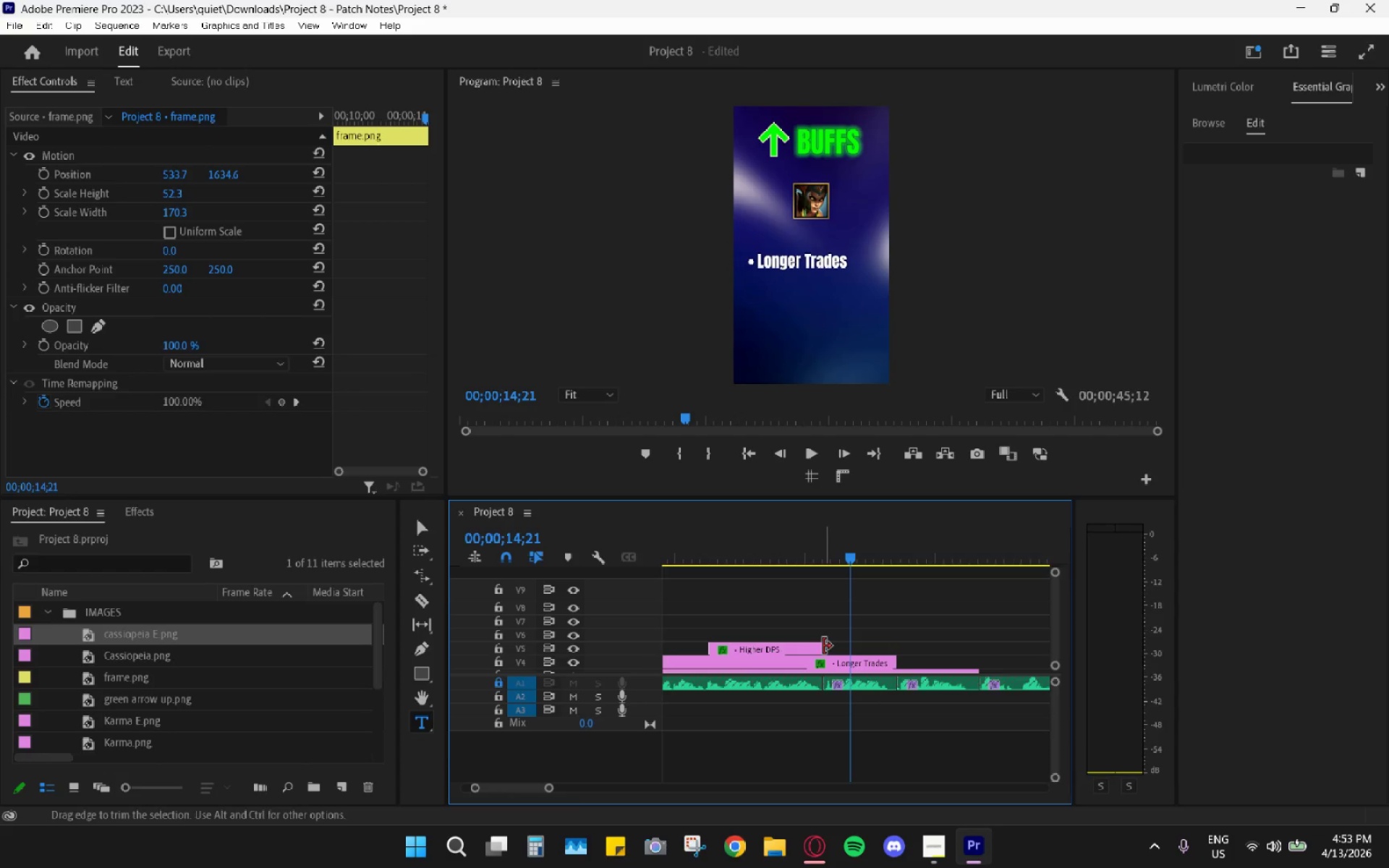 
left_click_drag(start_coordinate=[817, 644], to_coordinate=[897, 650])
 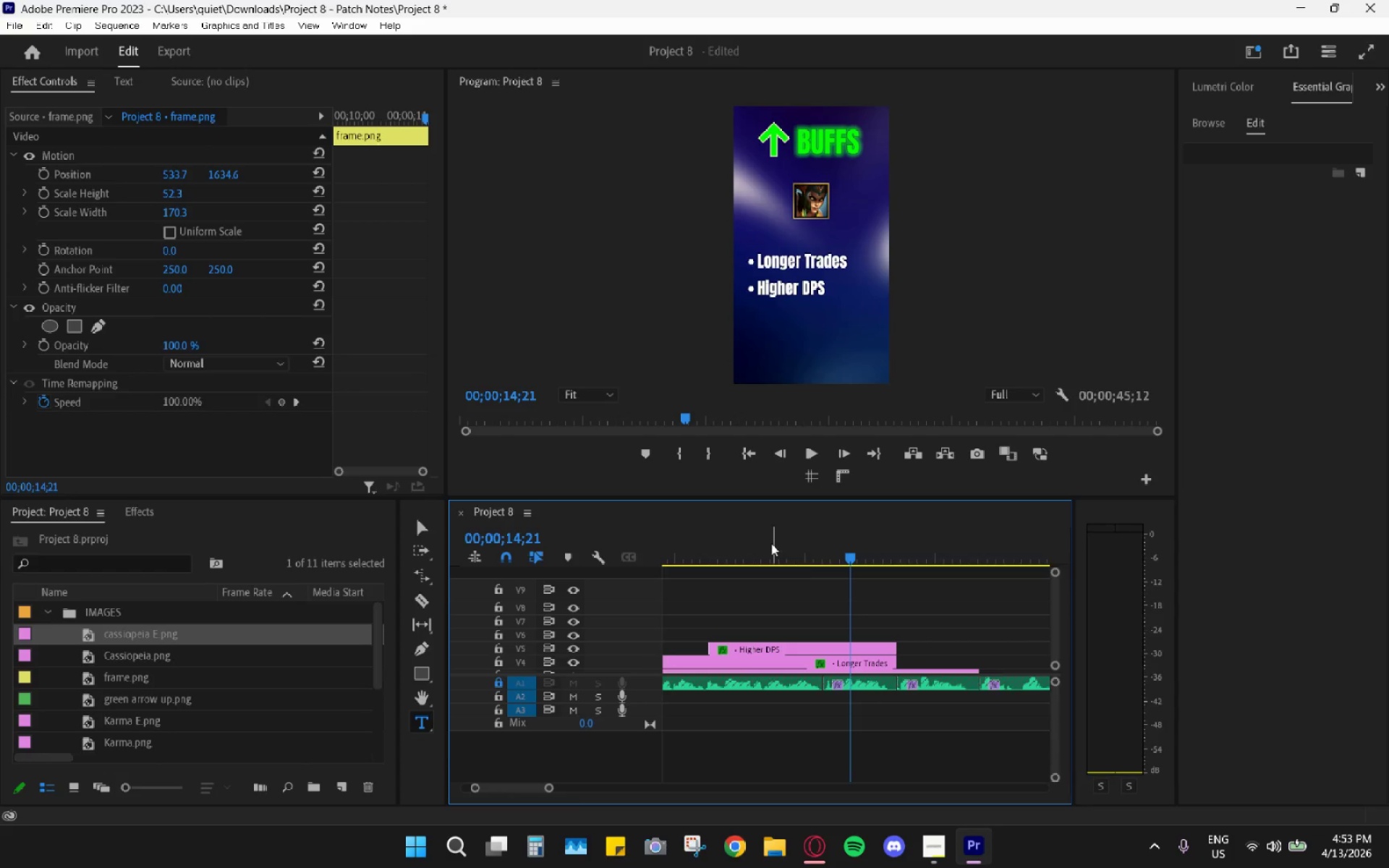 
left_click_drag(start_coordinate=[747, 538], to_coordinate=[705, 535])
 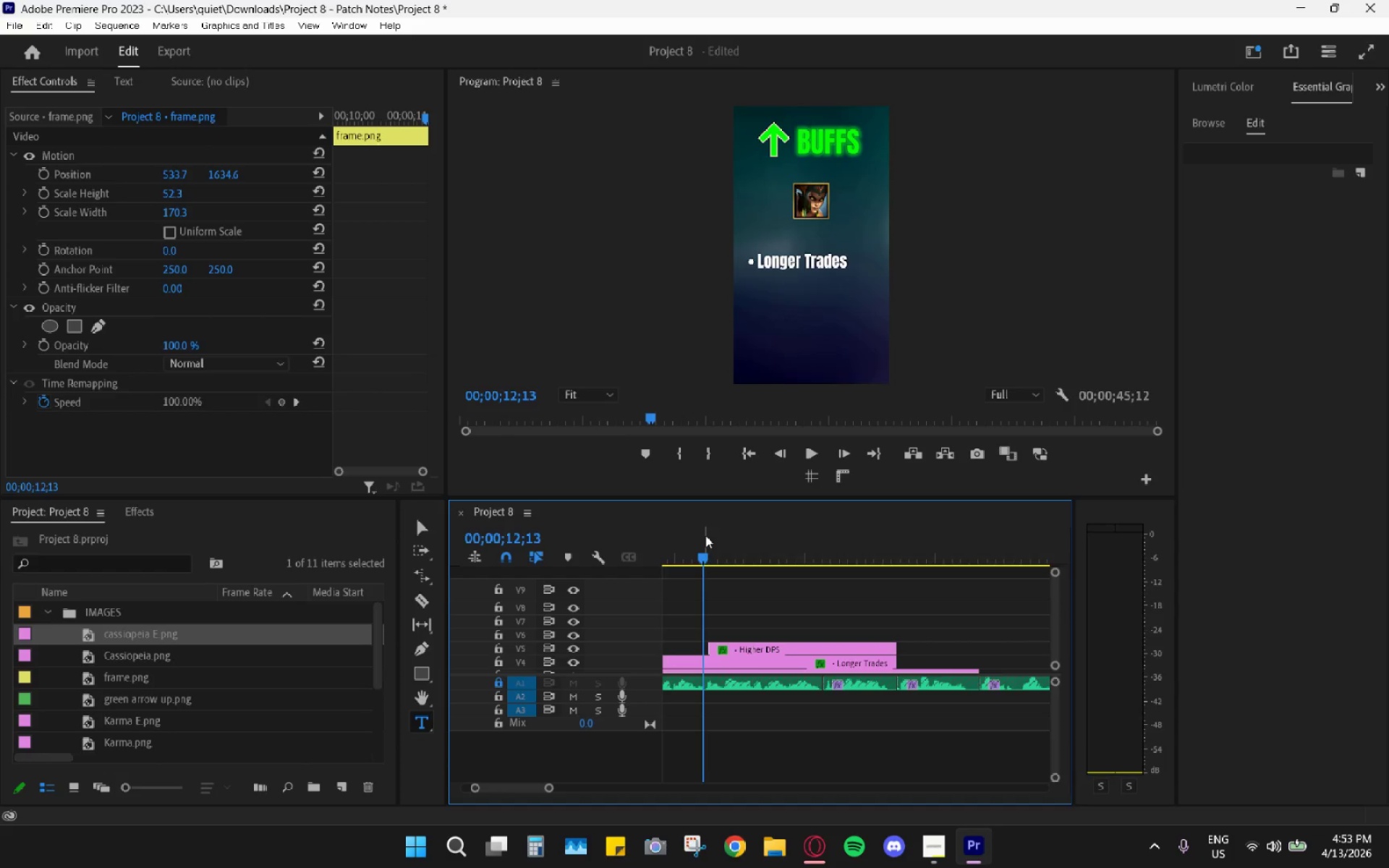 
key(Space)
 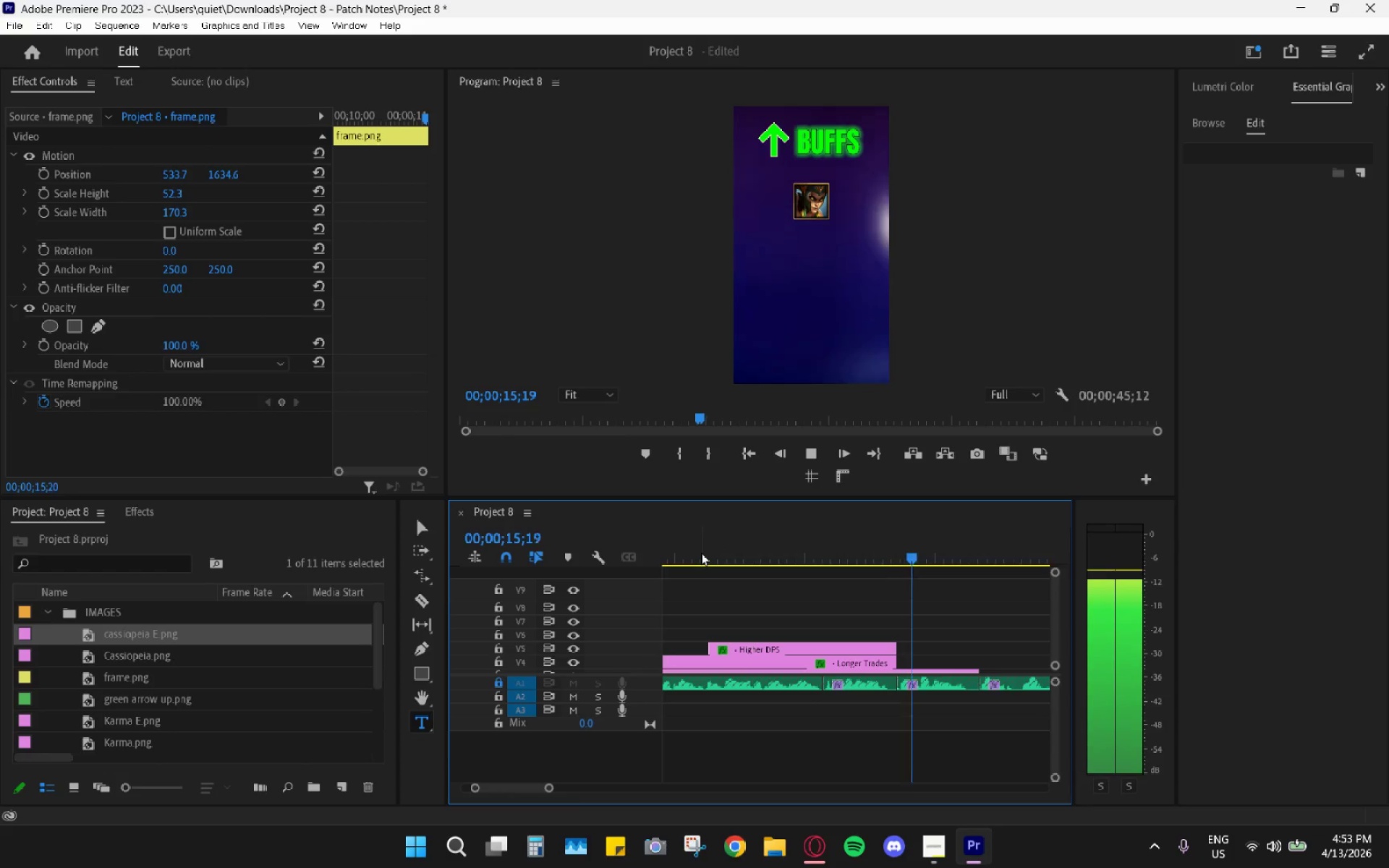 
key(Space)
 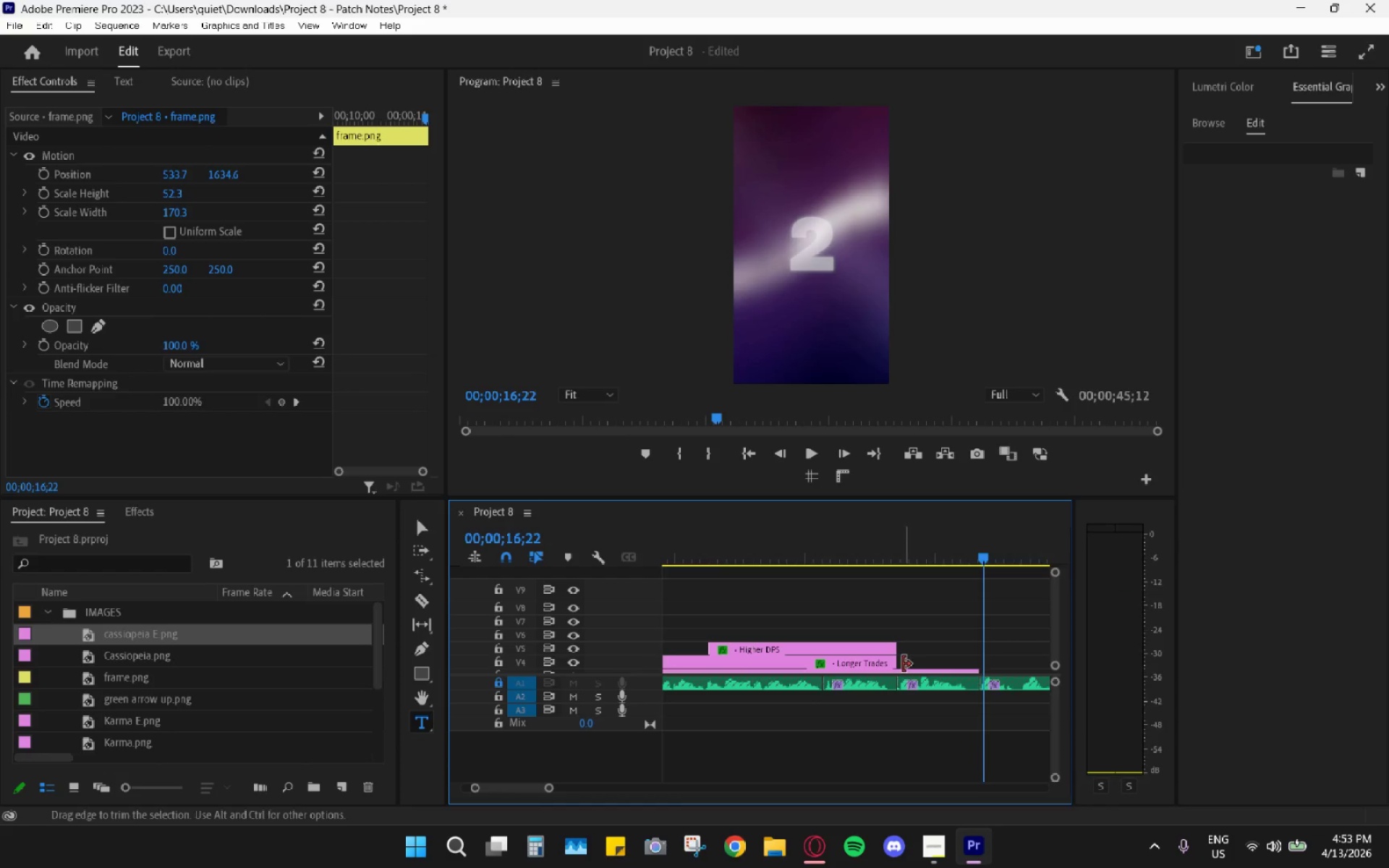 
left_click_drag(start_coordinate=[896, 660], to_coordinate=[977, 657])
 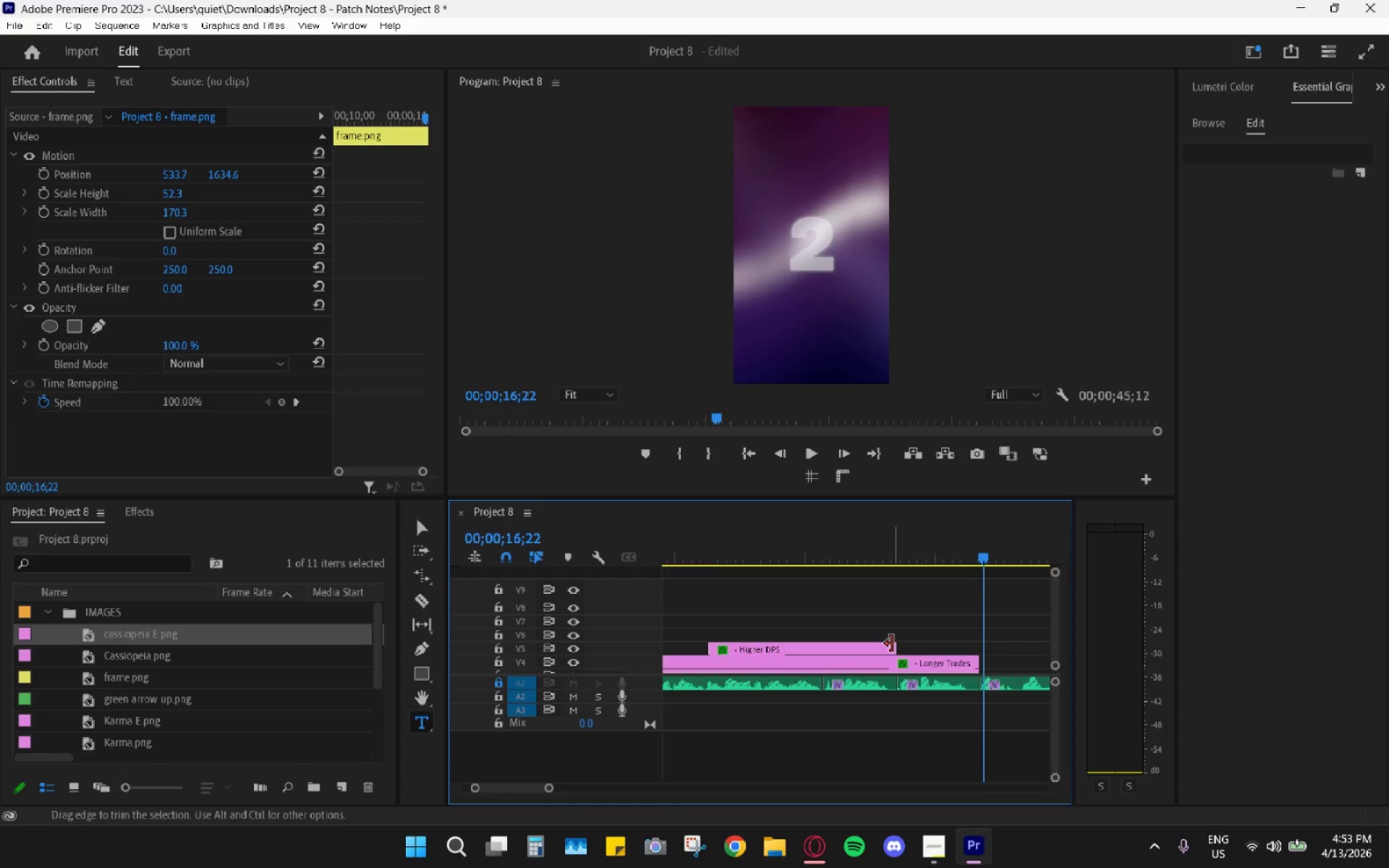 
left_click_drag(start_coordinate=[892, 644], to_coordinate=[977, 645])
 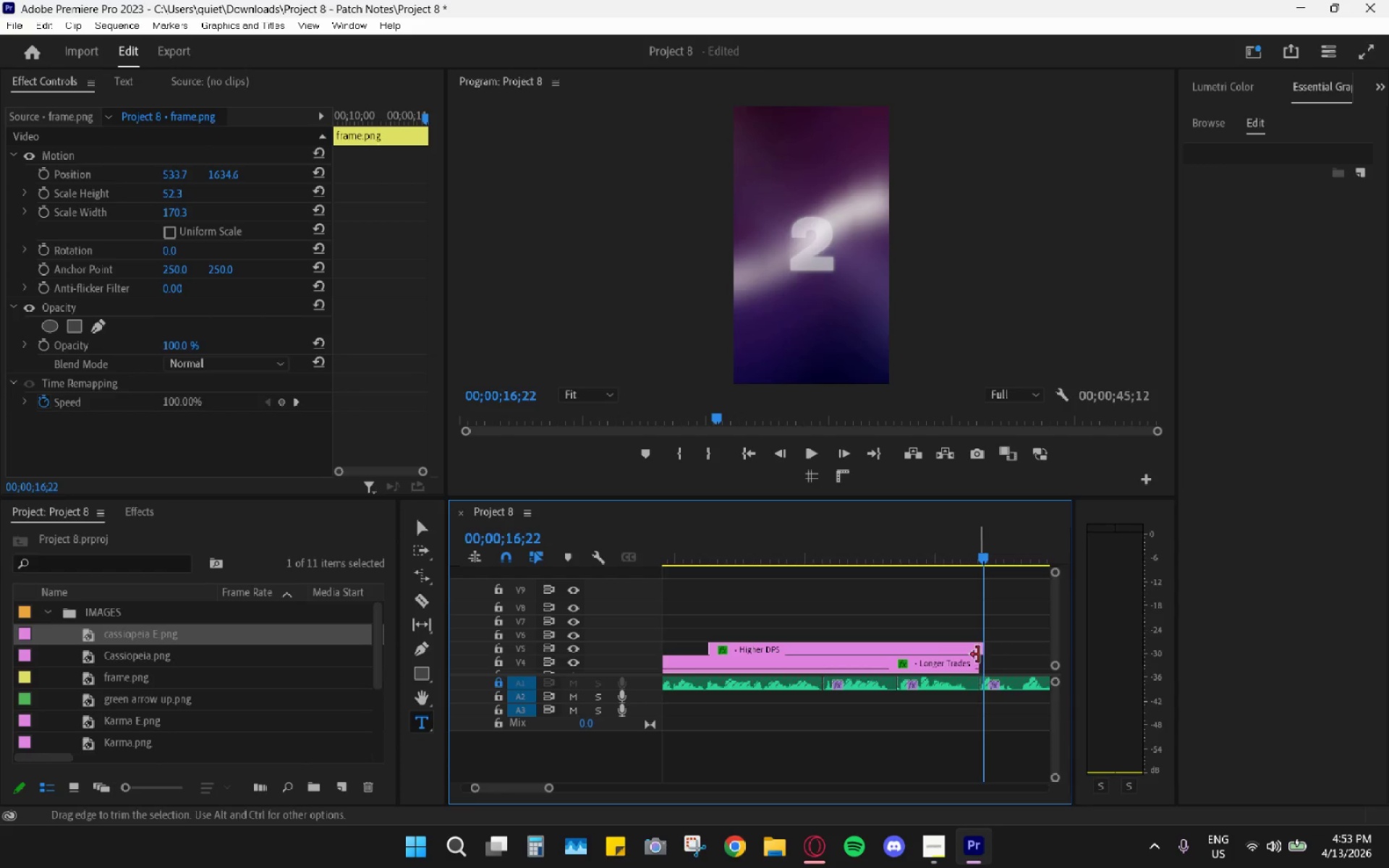 
left_click_drag(start_coordinate=[975, 648], to_coordinate=[972, 645])
 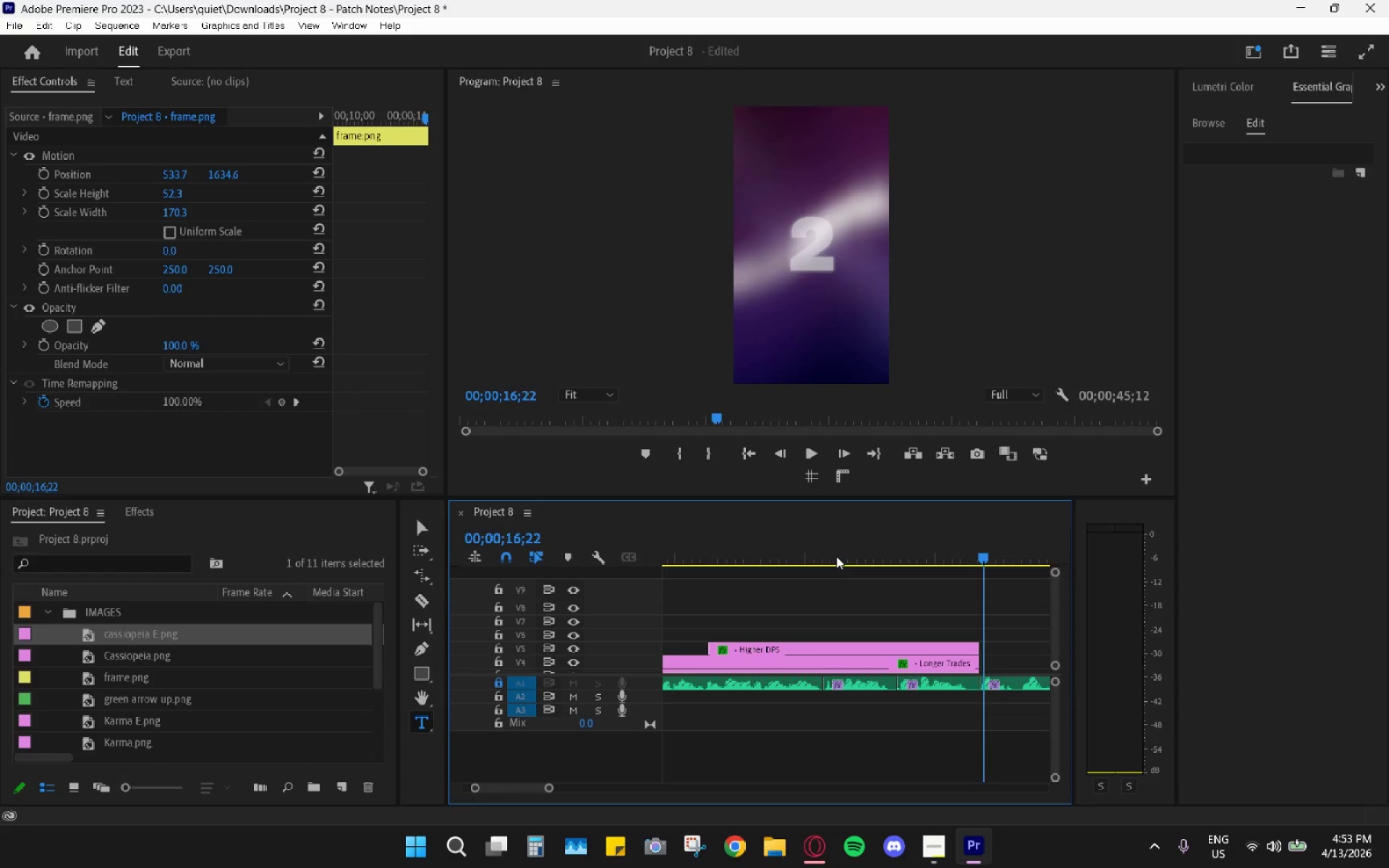 
left_click_drag(start_coordinate=[815, 548], to_coordinate=[747, 547])
 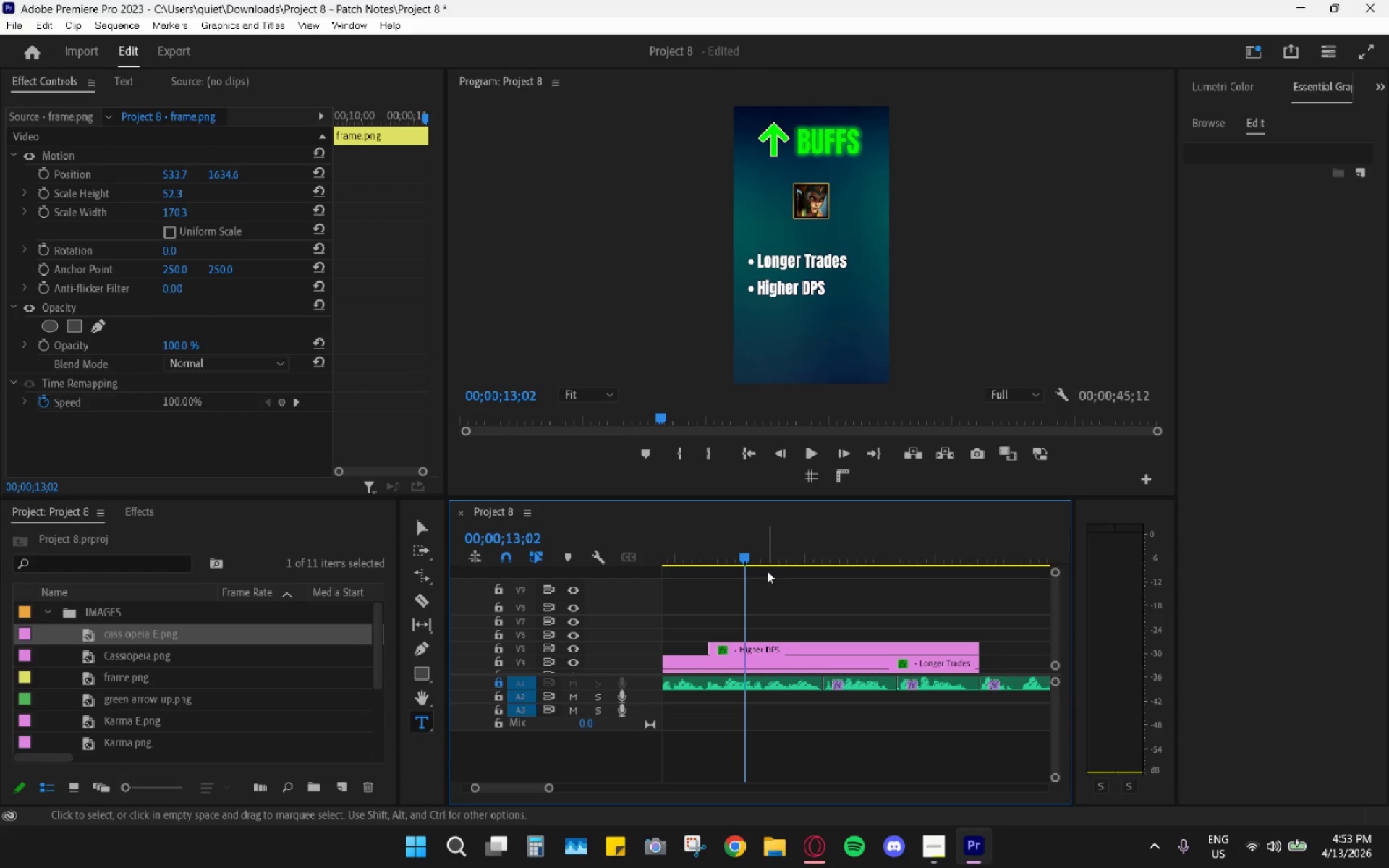 
hold_key(key=AltLeft, duration=0.7)
scroll: coordinate [769, 574], scroll_direction: down, amount: 10.0
 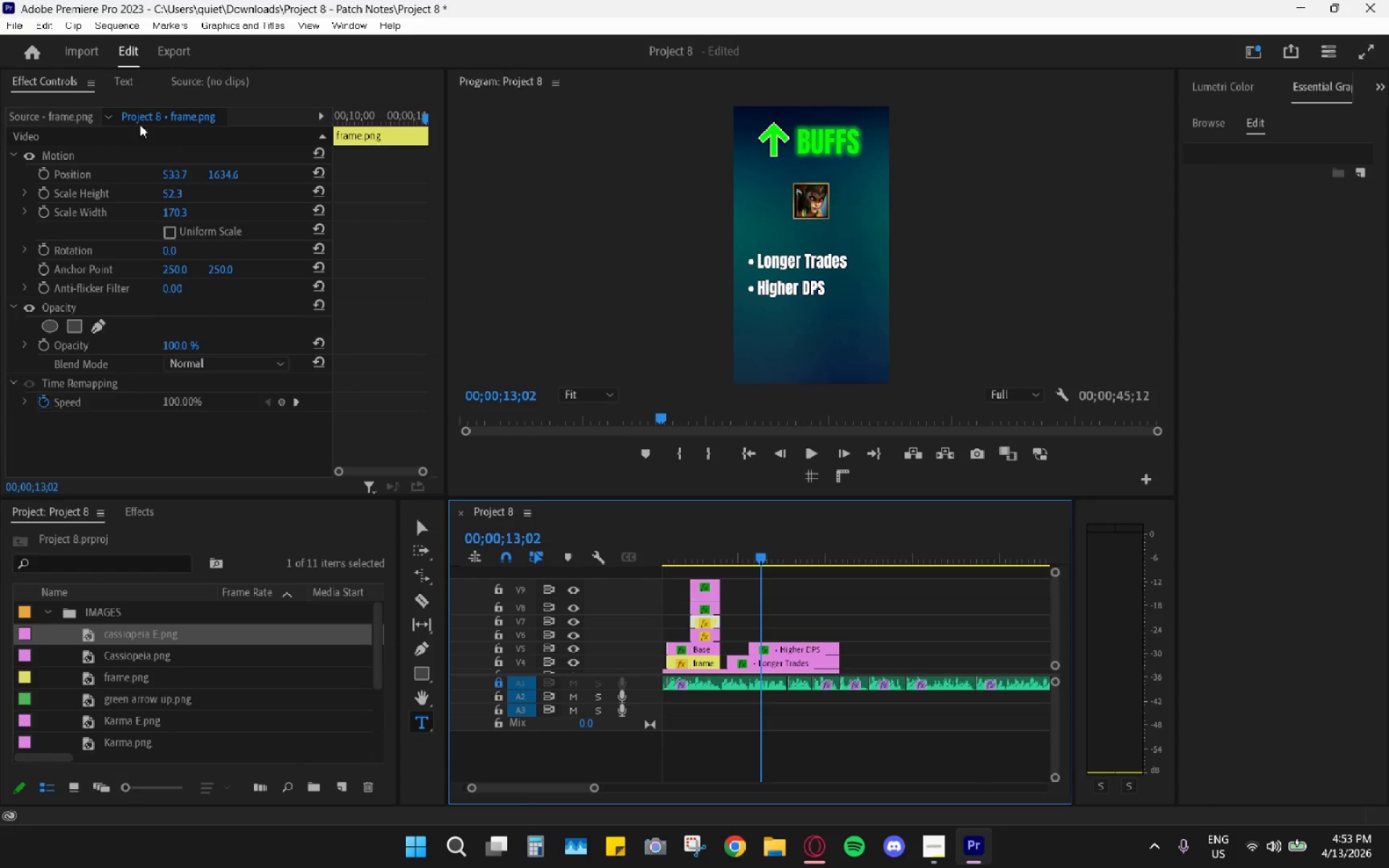 
left_click([116, 78])
 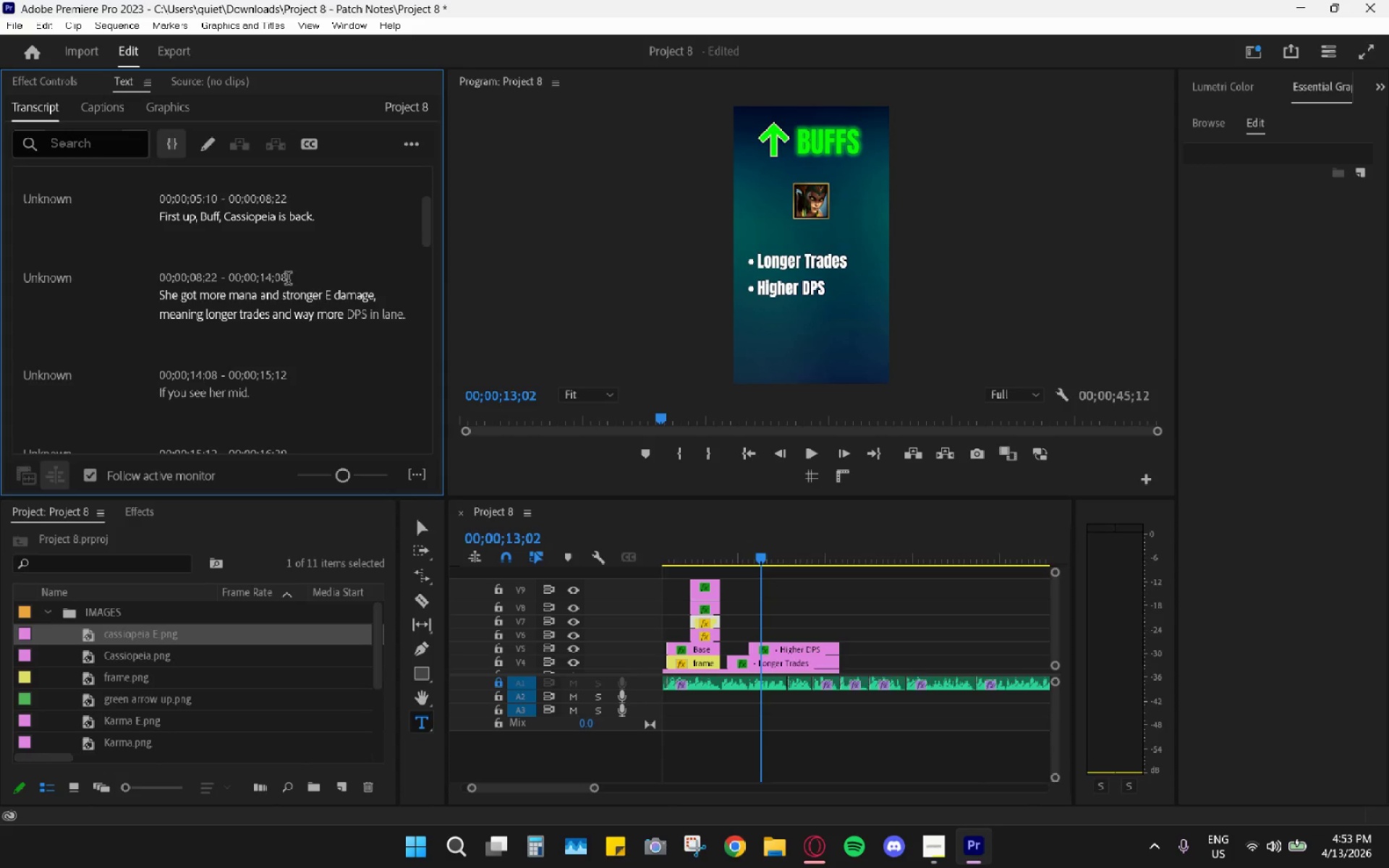 
scroll: coordinate [327, 396], scroll_direction: down, amount: 4.0
 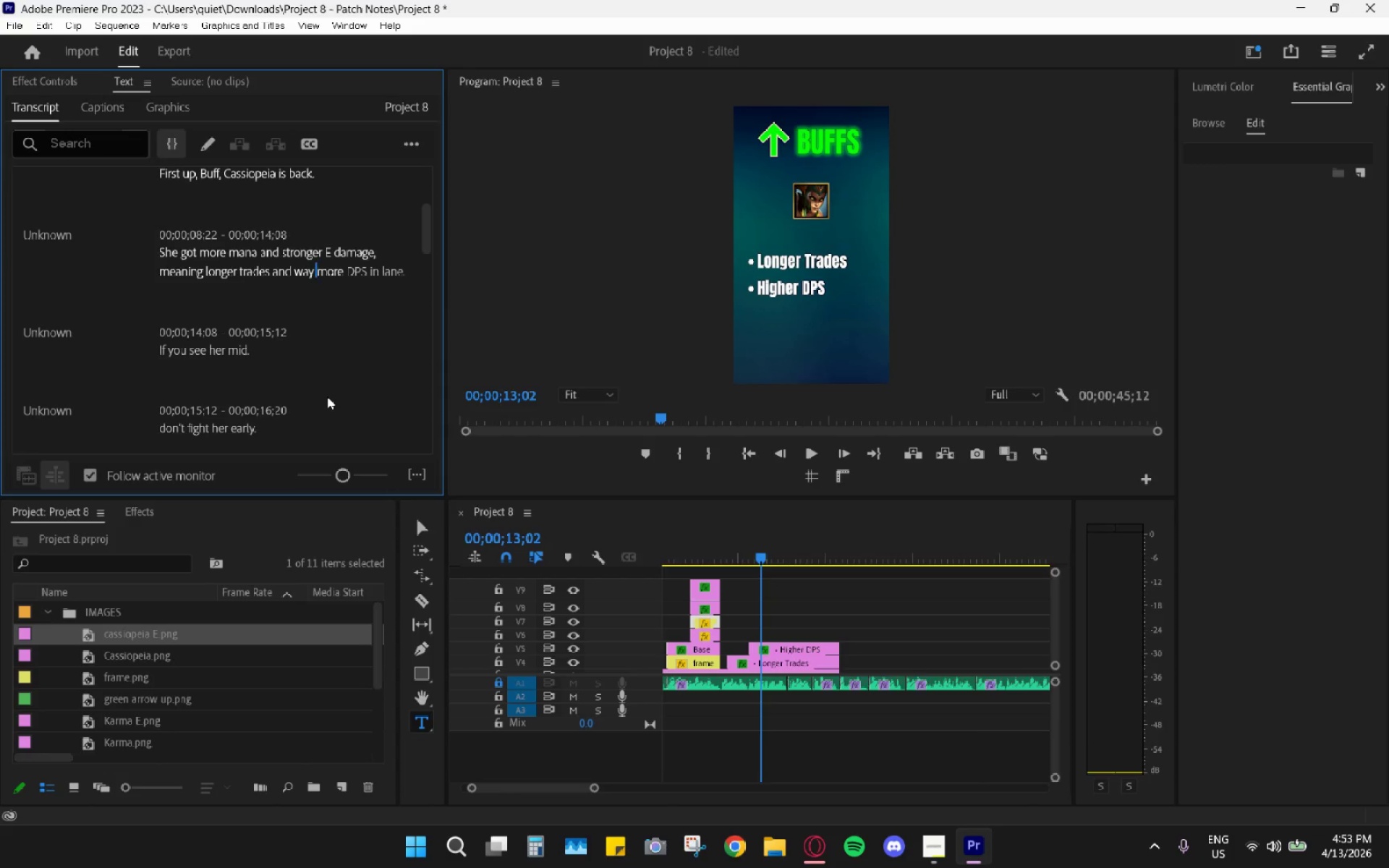 
key(Space)
 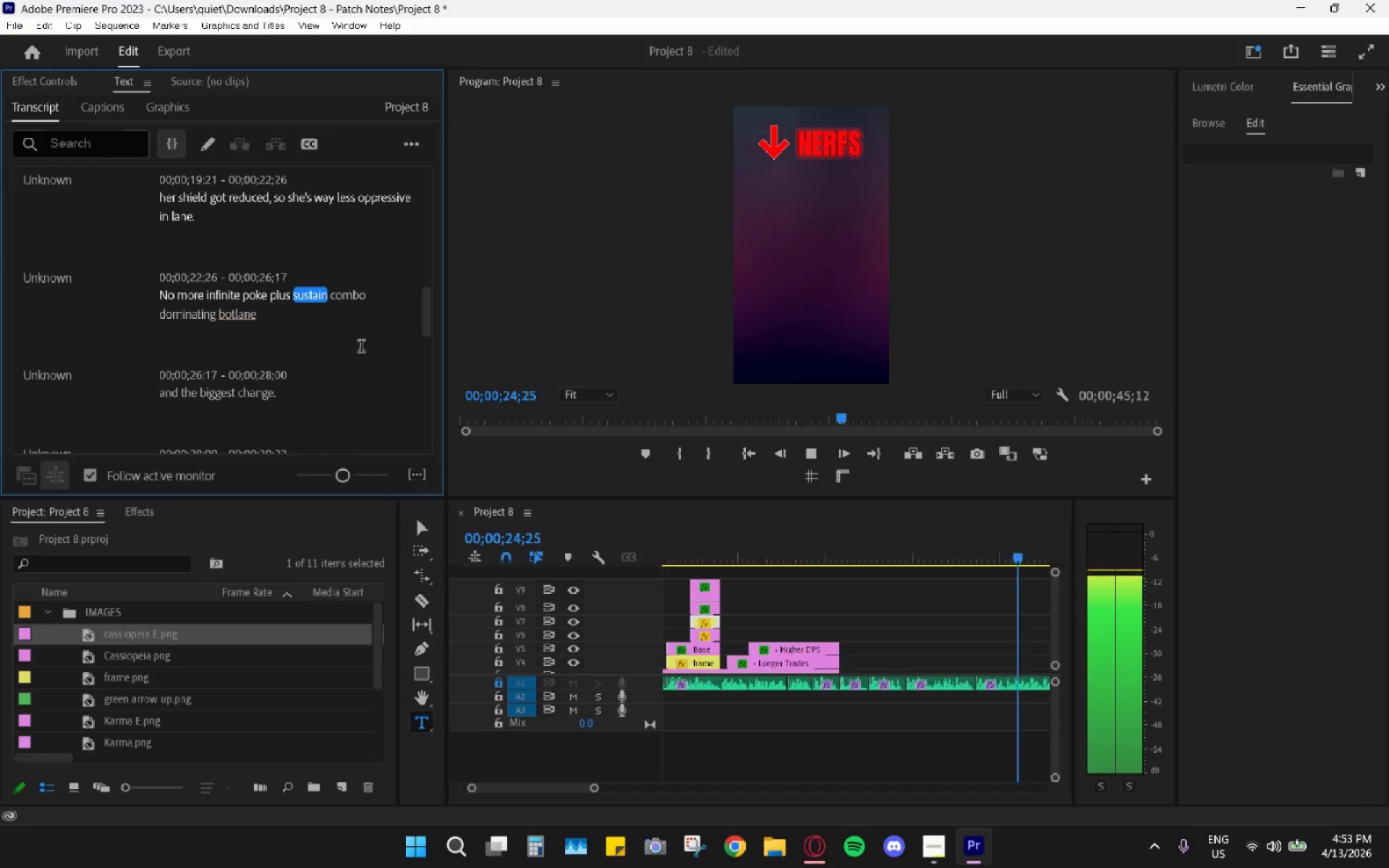 
wait(16.94)
 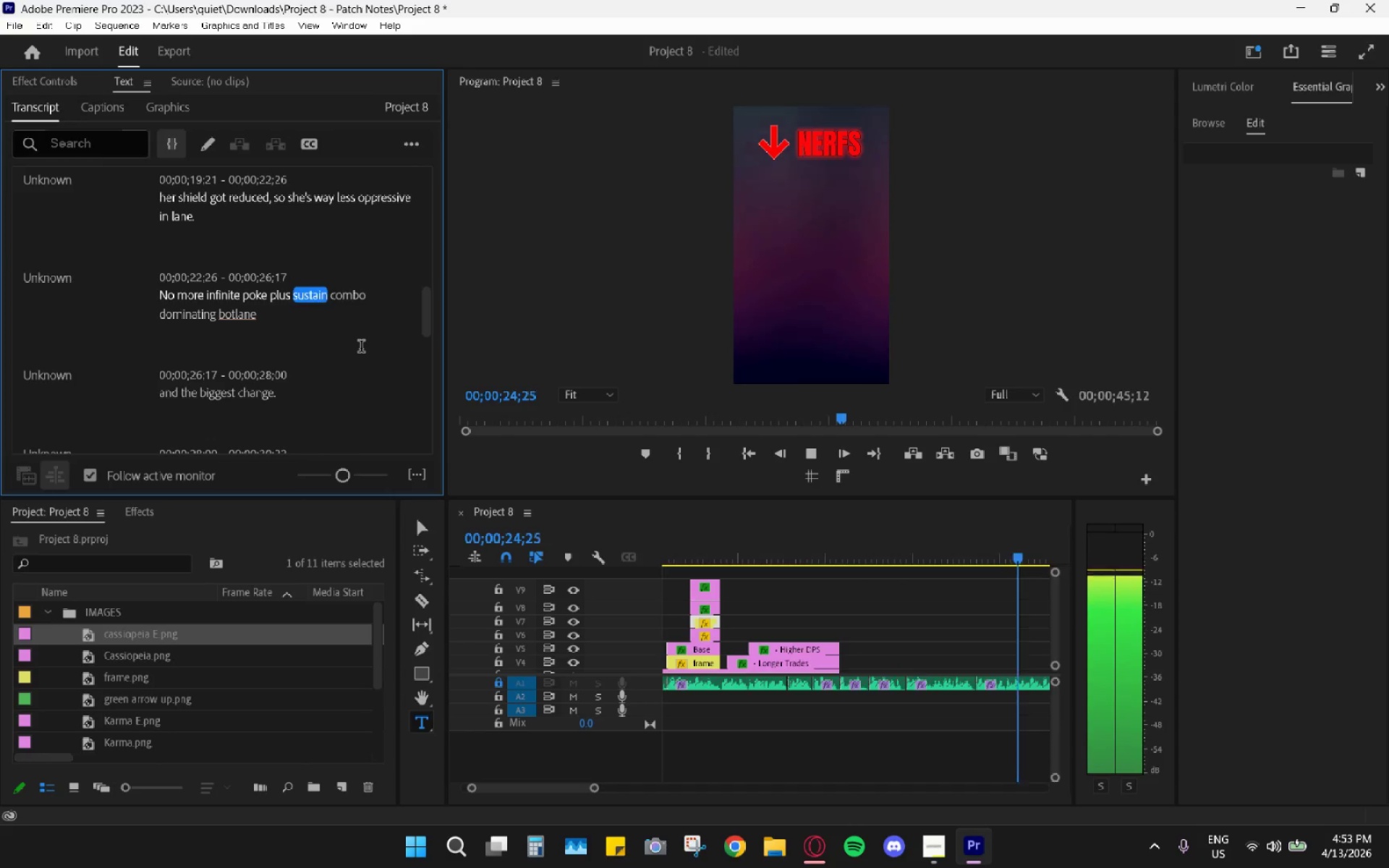 
key(Space)
 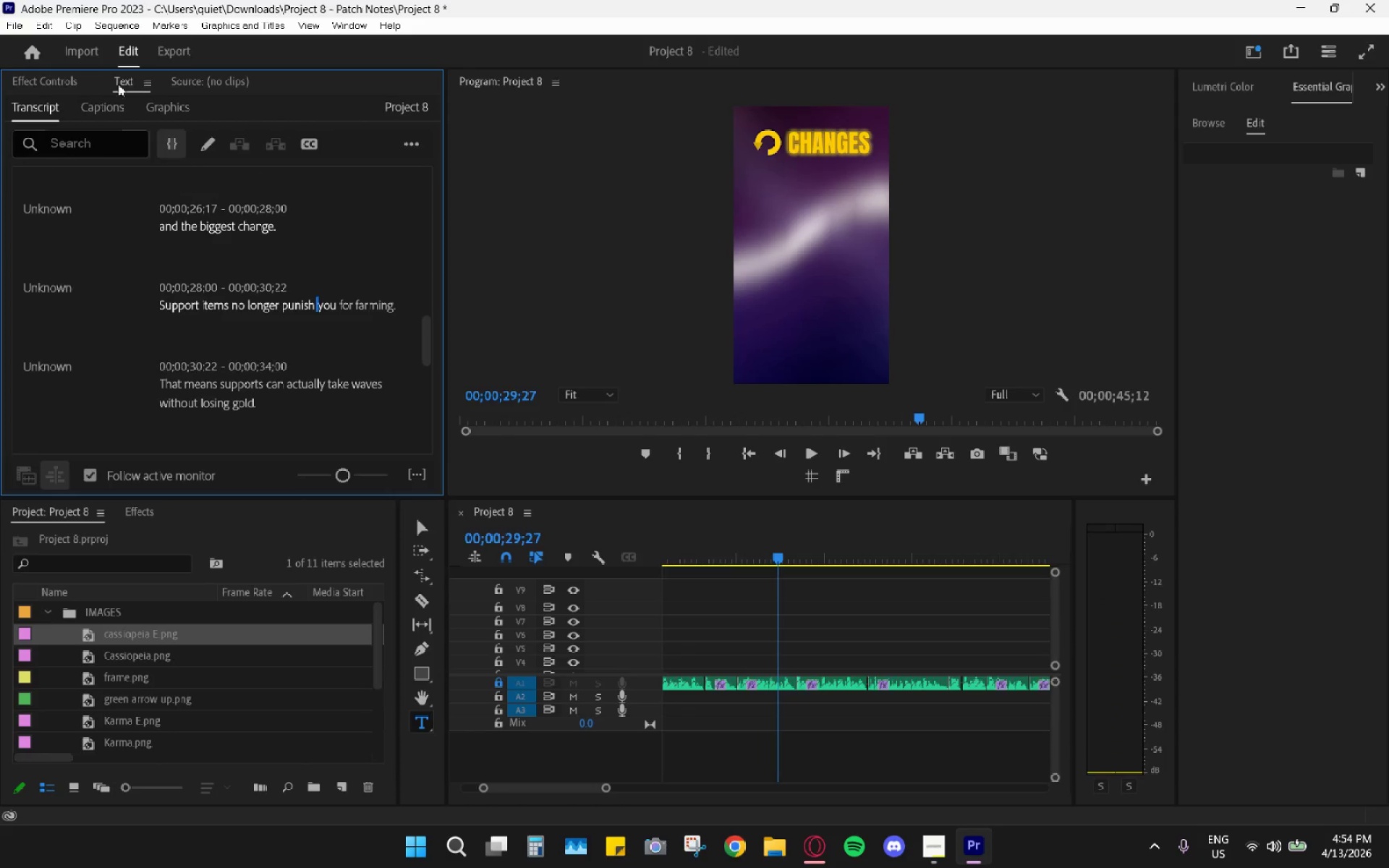 
left_click([85, 101])
 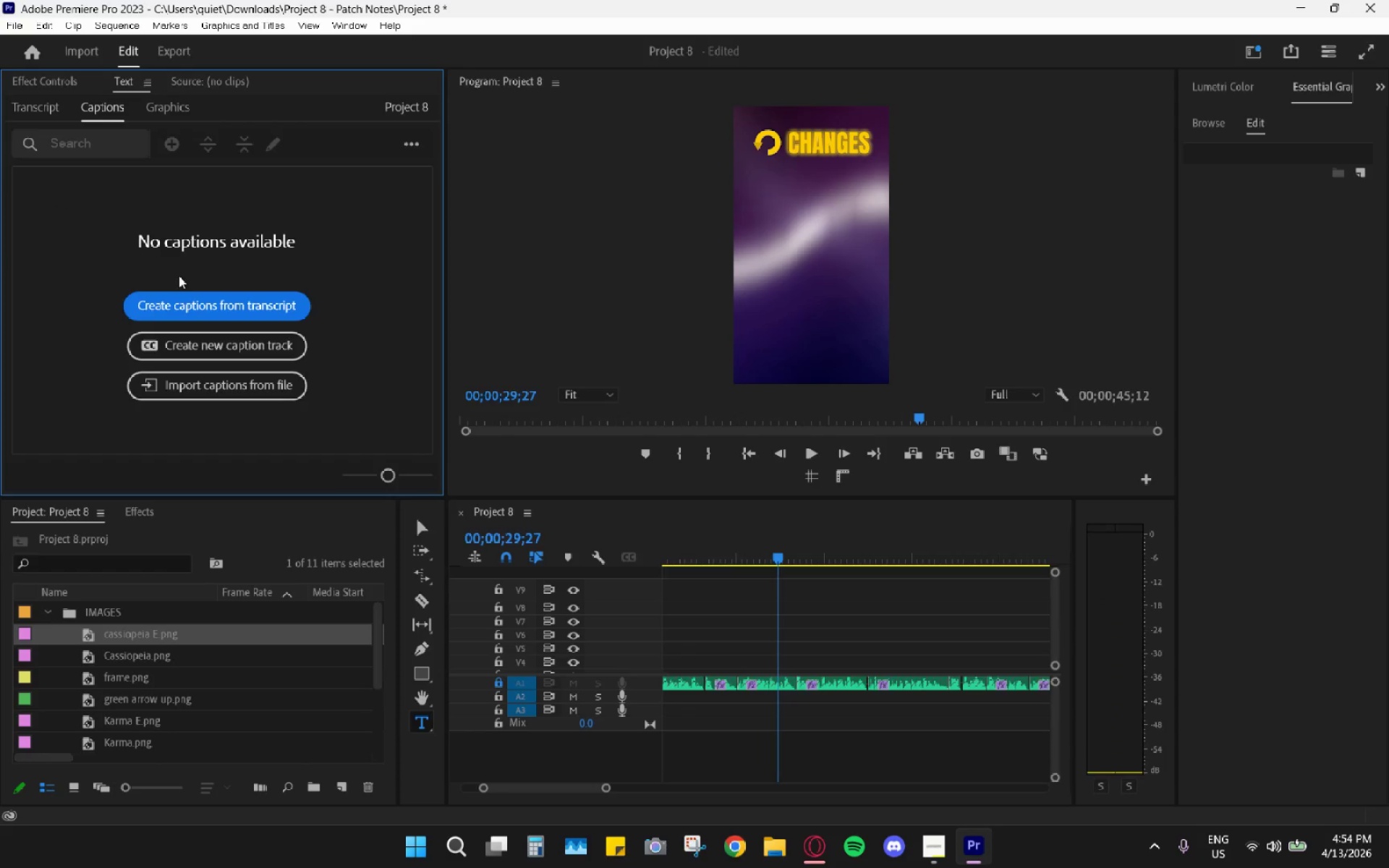 
left_click([190, 293])
 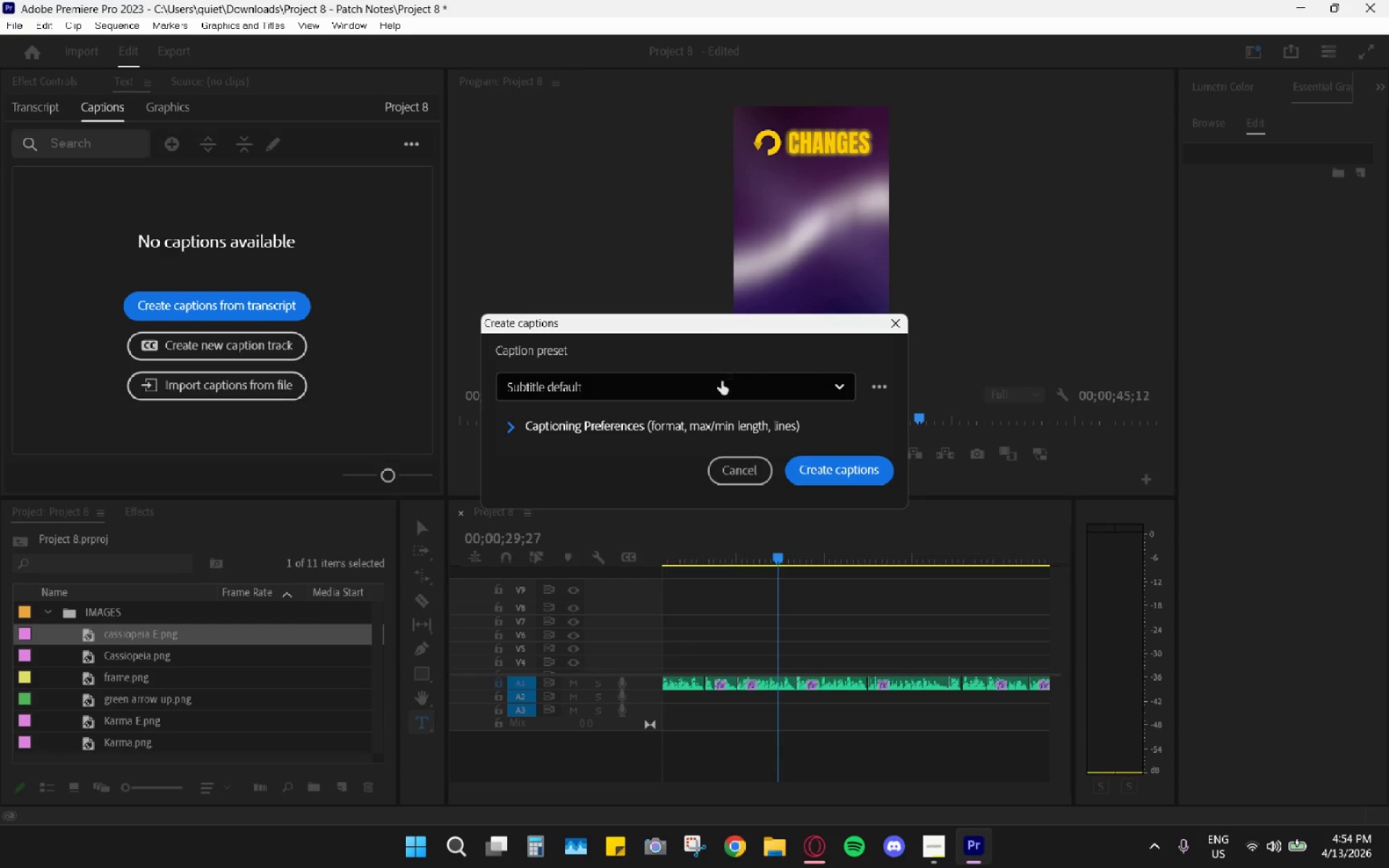 
left_click([711, 387])
 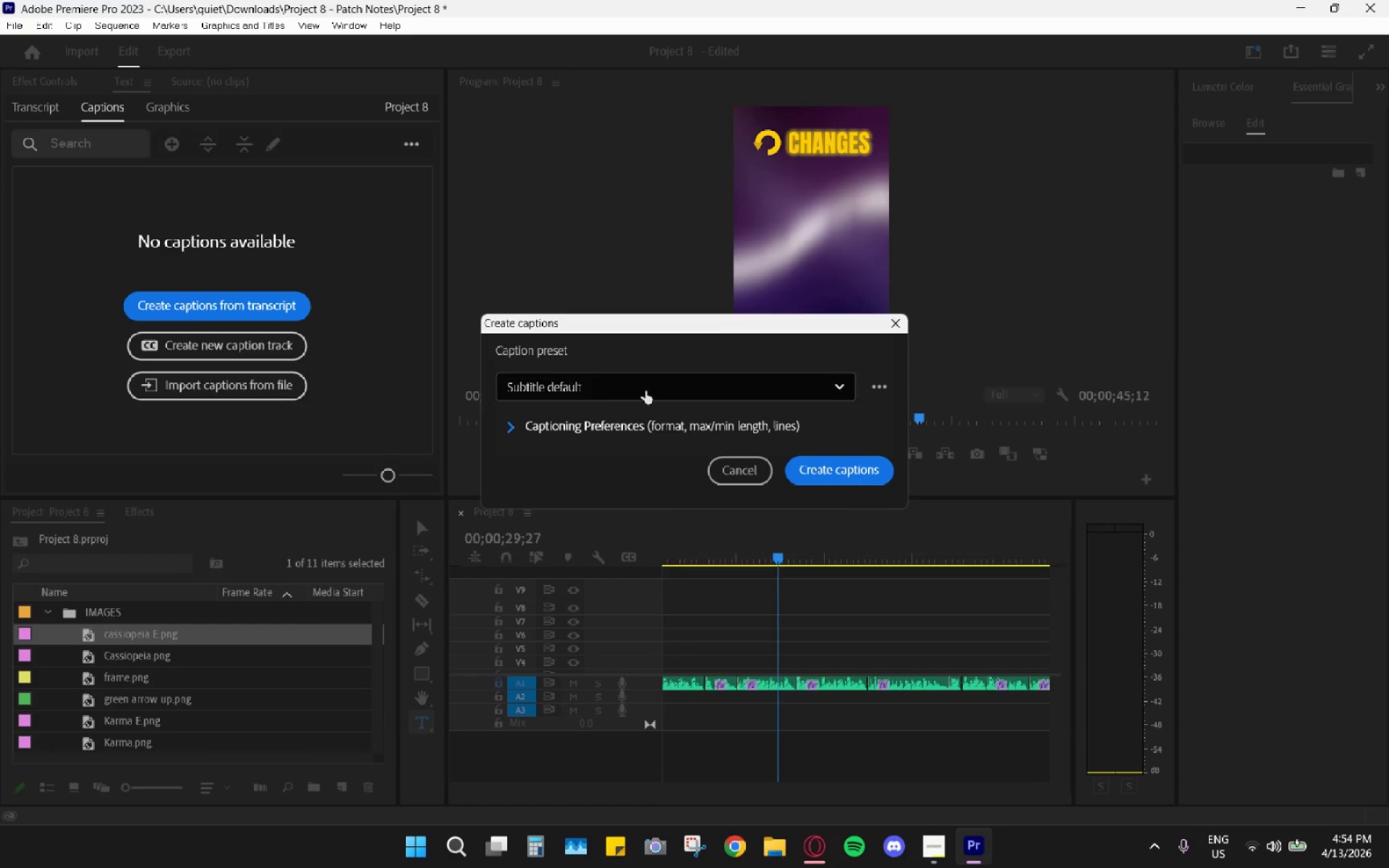 
double_click([610, 419])
 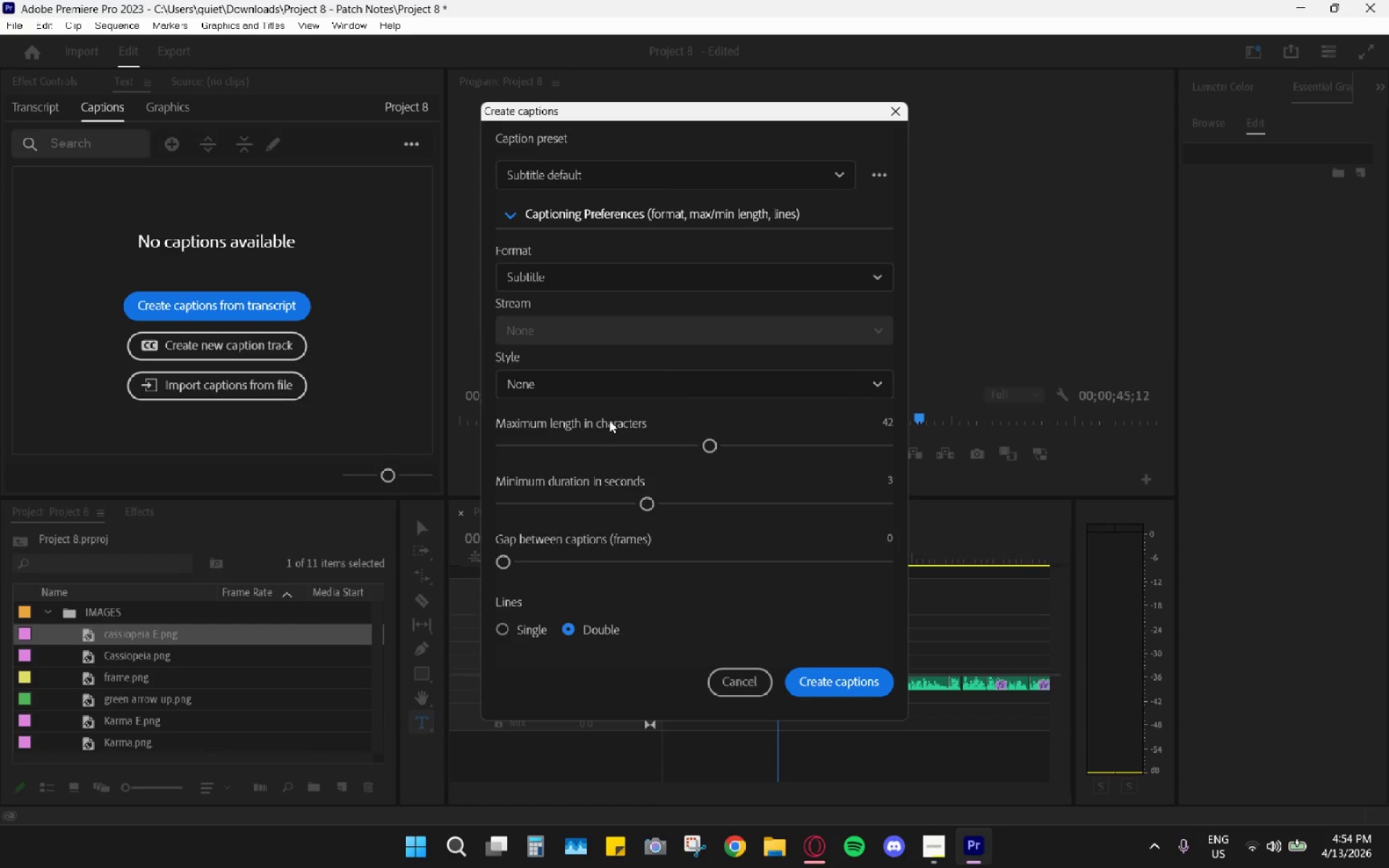 
triple_click([609, 420])
 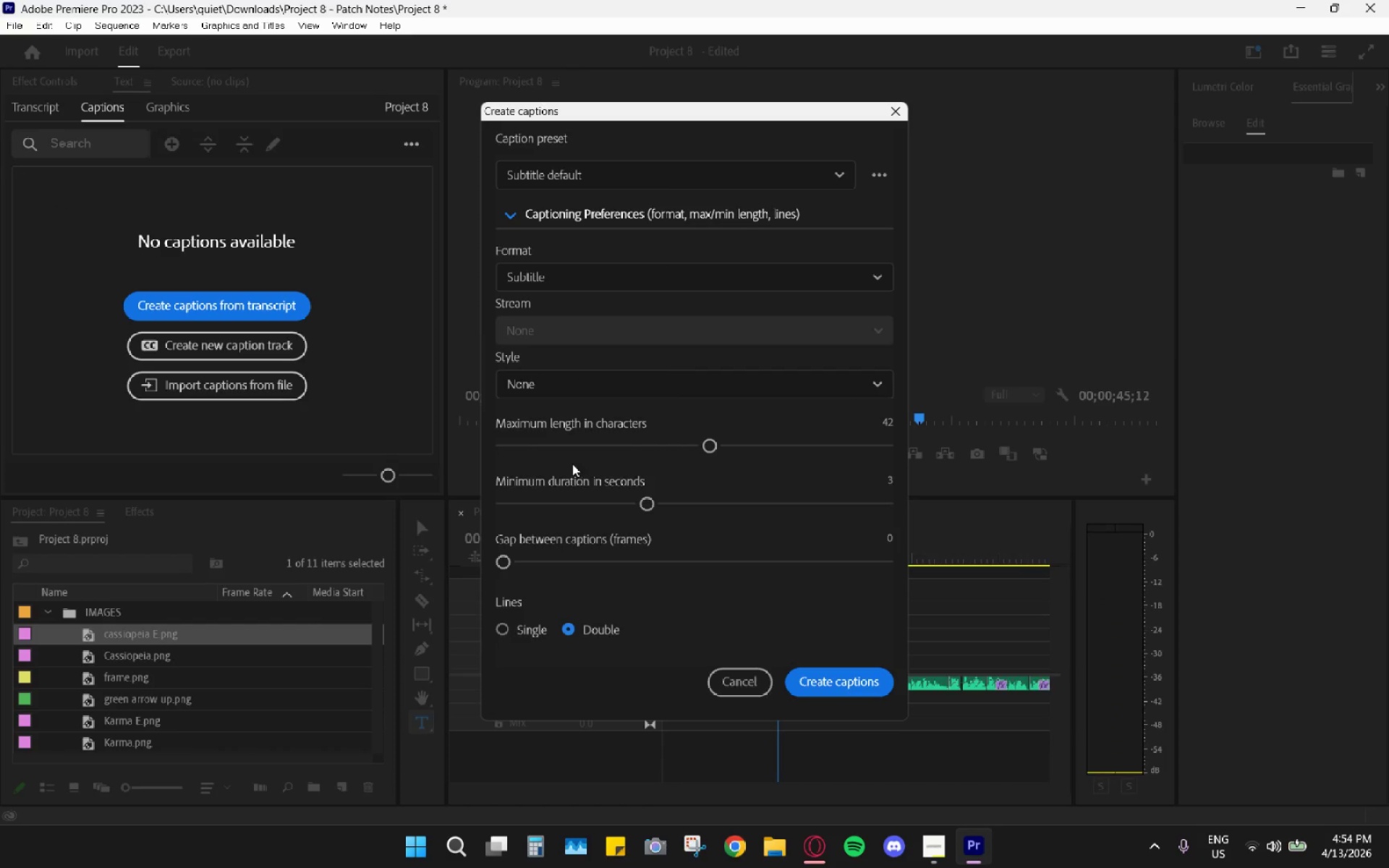 
left_click_drag(start_coordinate=[558, 455], to_coordinate=[538, 444])
 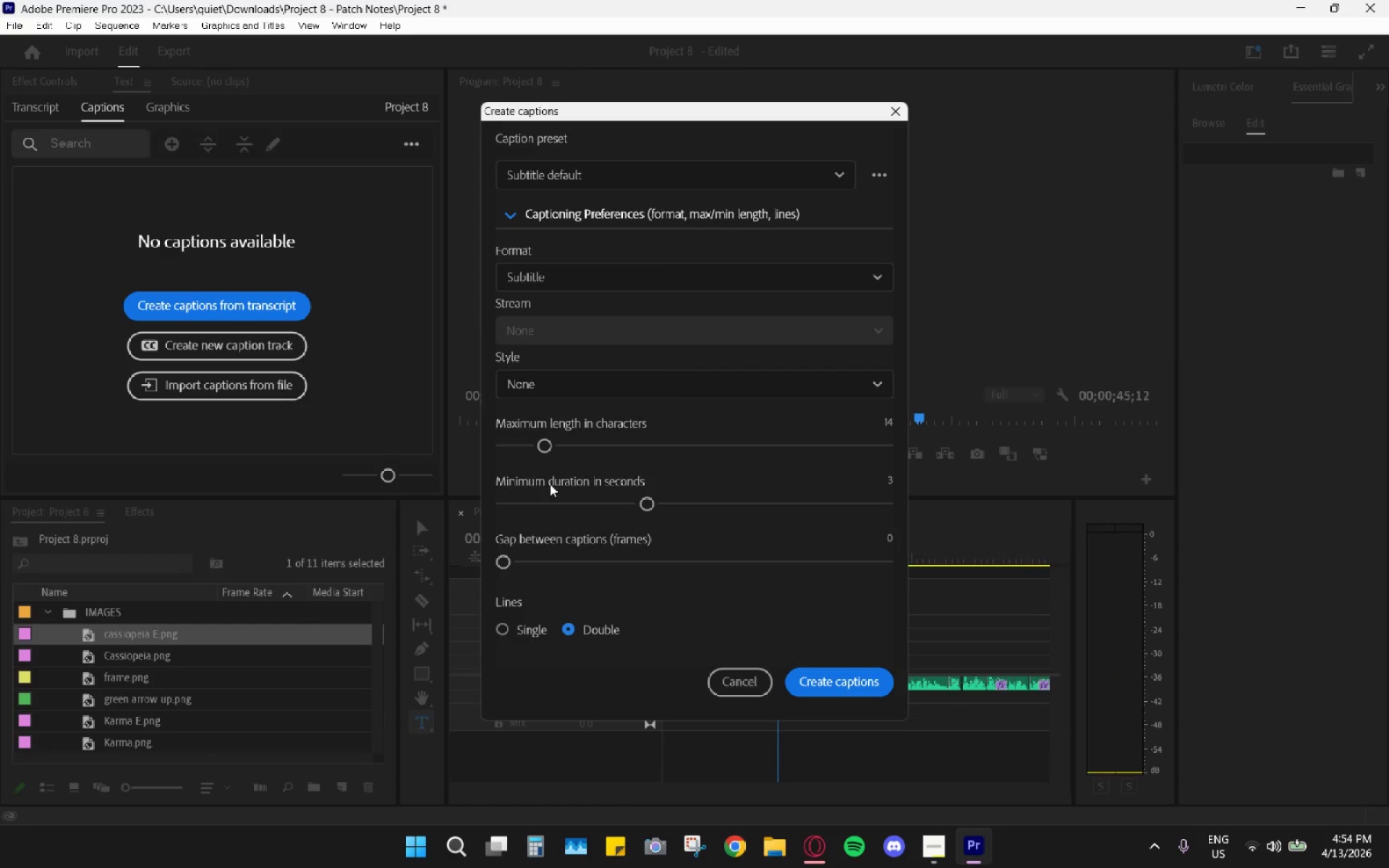 
left_click_drag(start_coordinate=[550, 487], to_coordinate=[535, 502])
 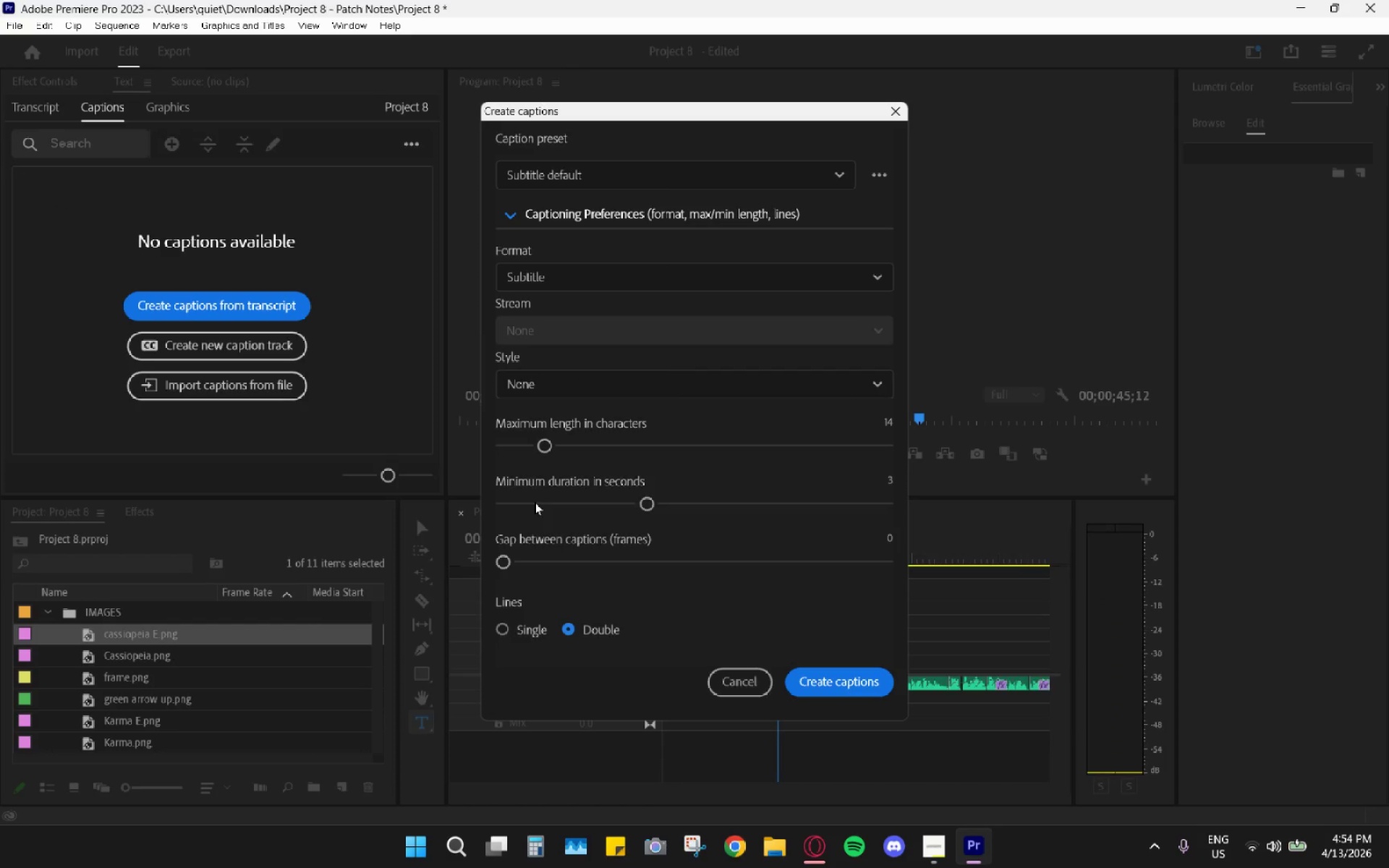 
left_click_drag(start_coordinate=[535, 502], to_coordinate=[539, 504])
 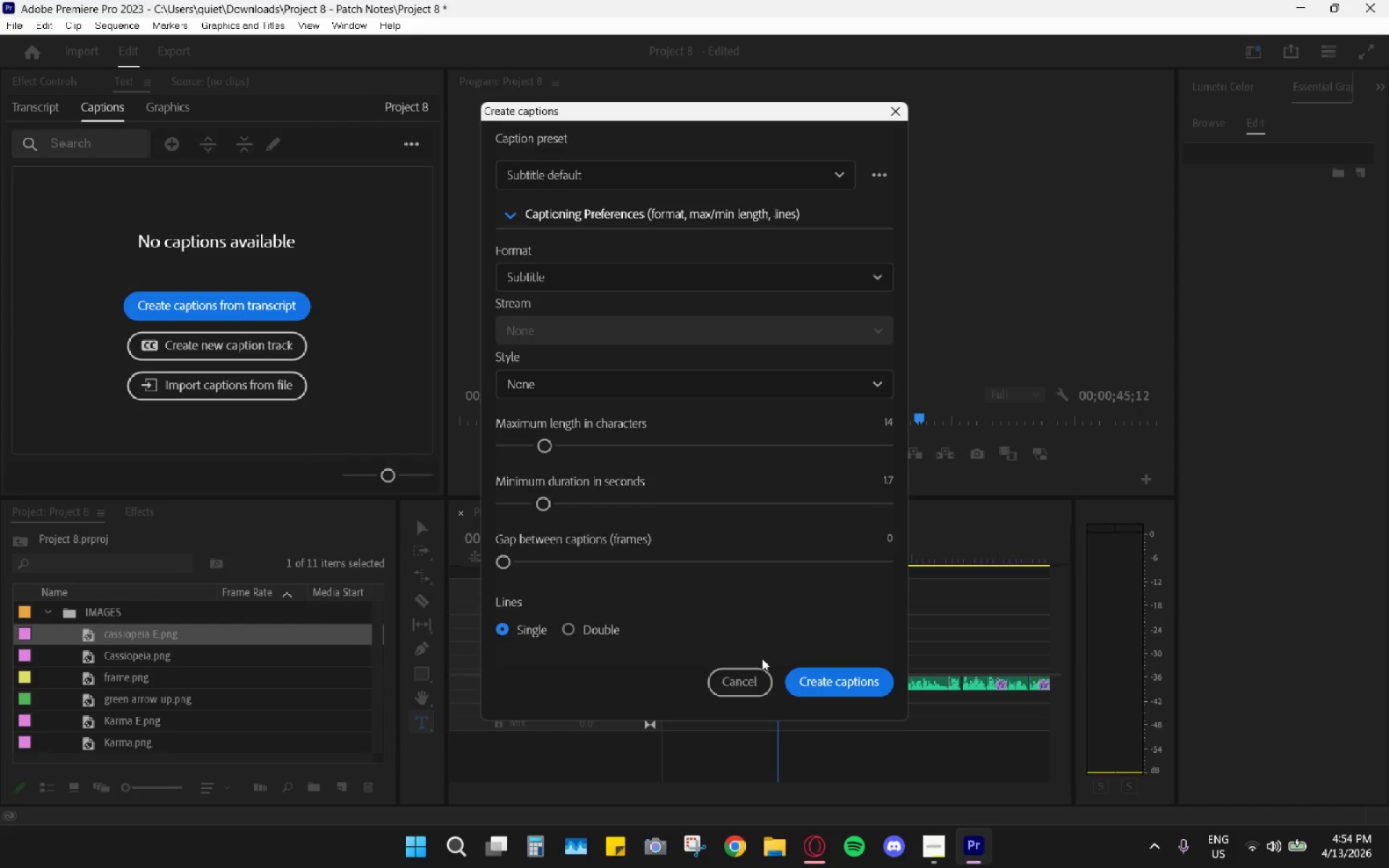 
left_click_drag(start_coordinate=[809, 673], to_coordinate=[814, 673])
 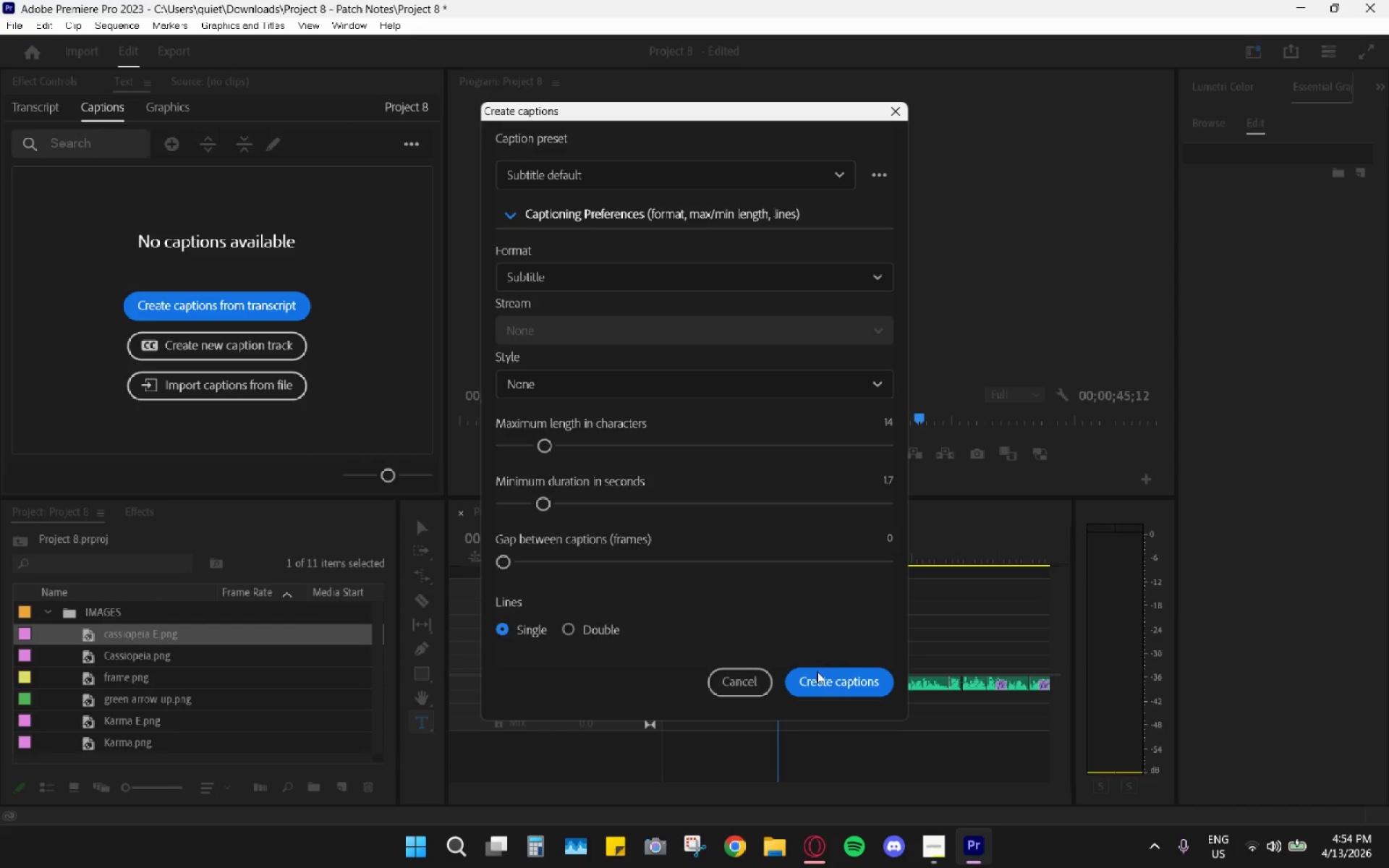 
left_click([823, 678])
 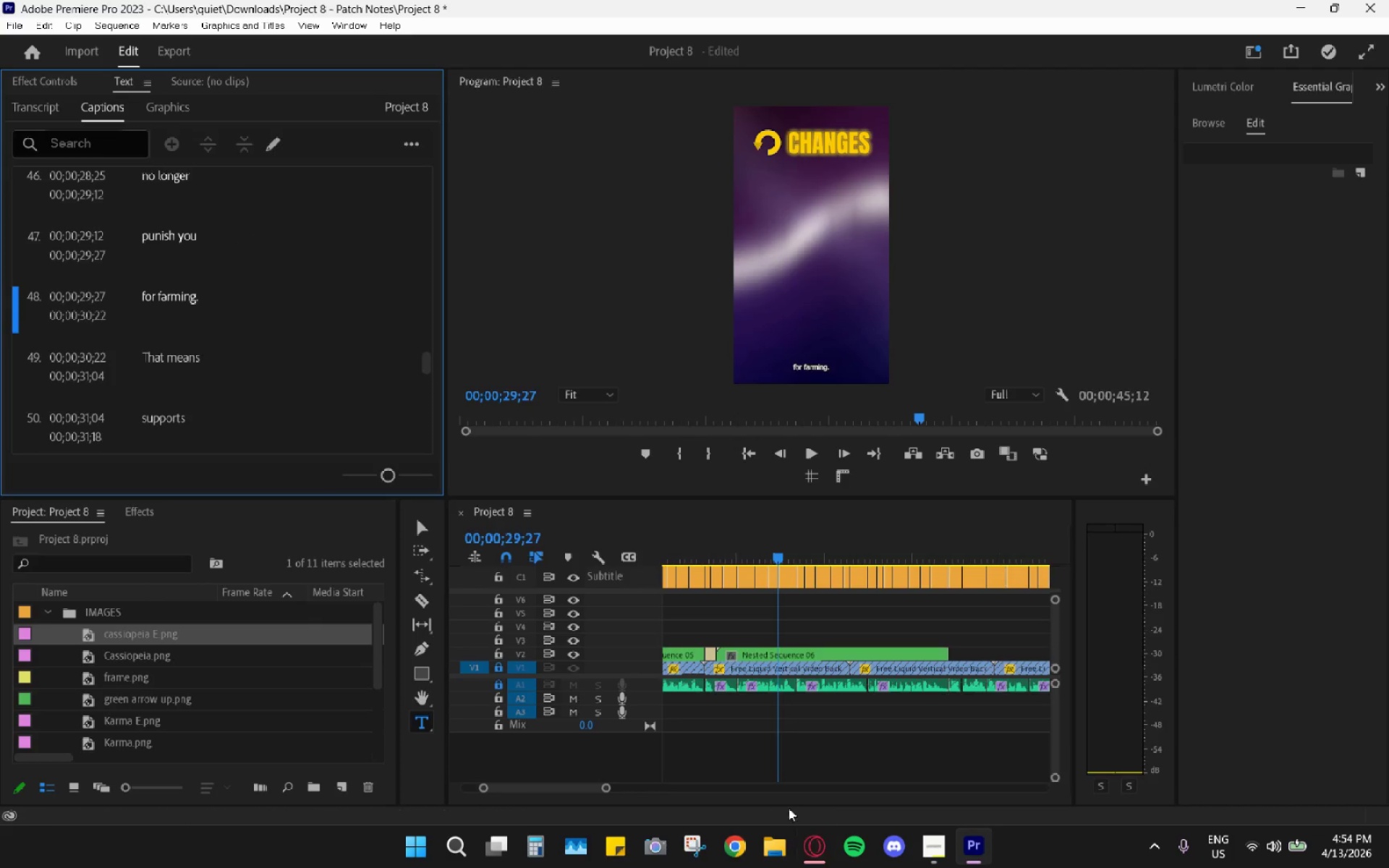 
left_click([938, 848])